 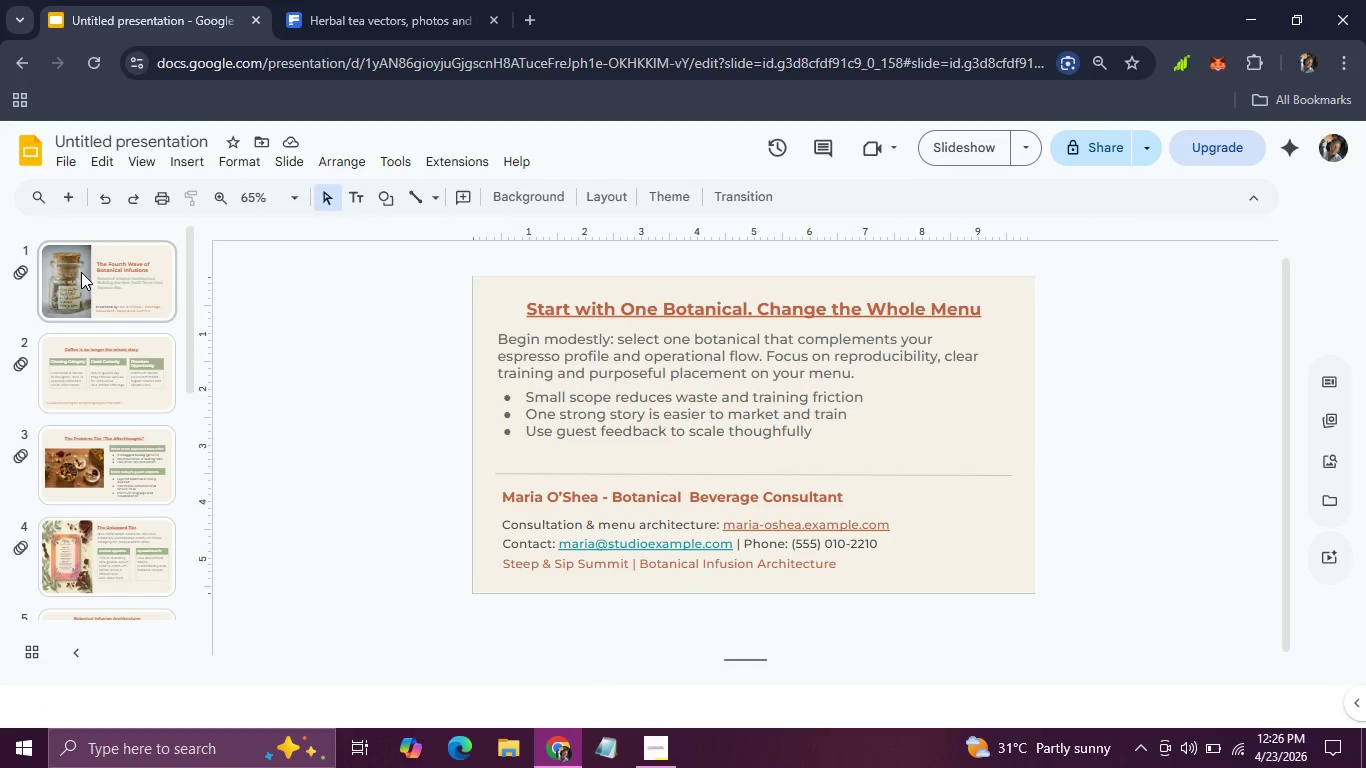 
left_click([81, 272])
 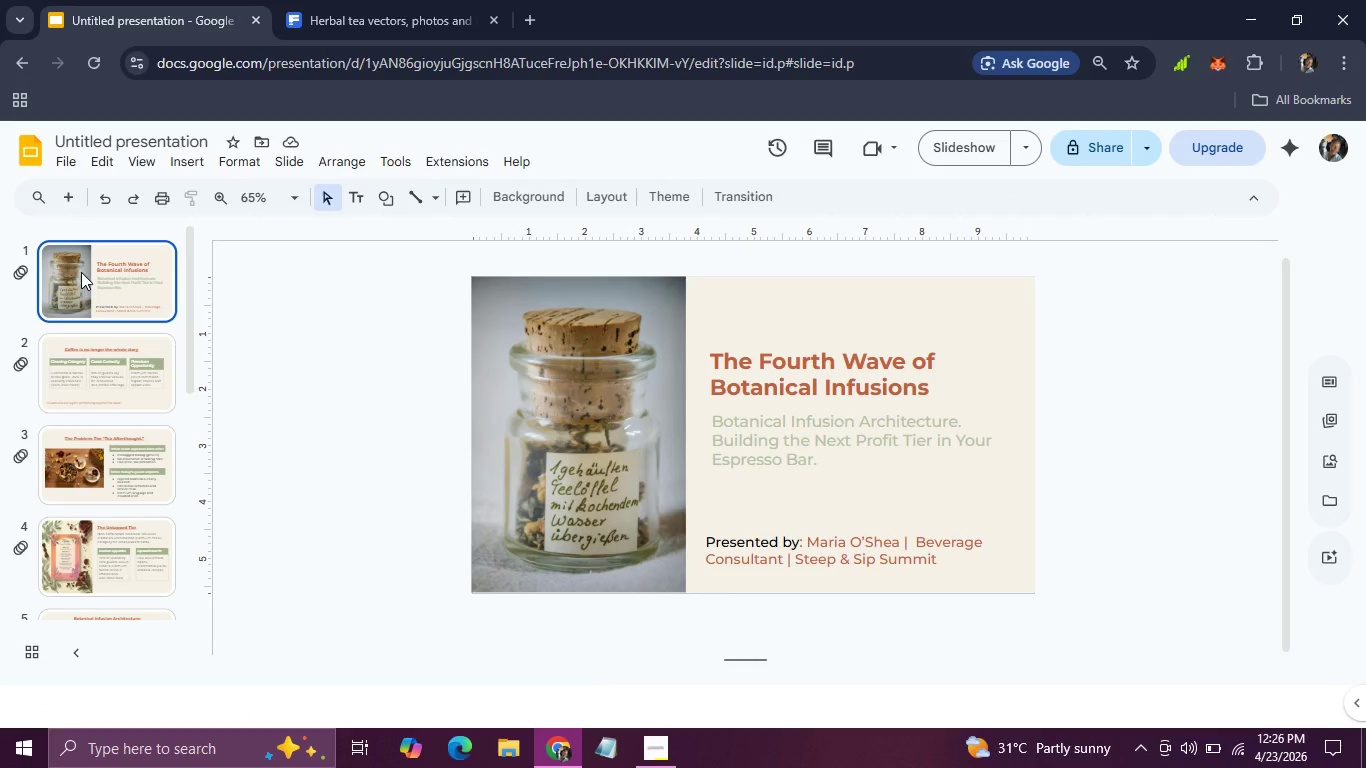 
scroll: coordinate [81, 272], scroll_direction: up, amount: 1.0
 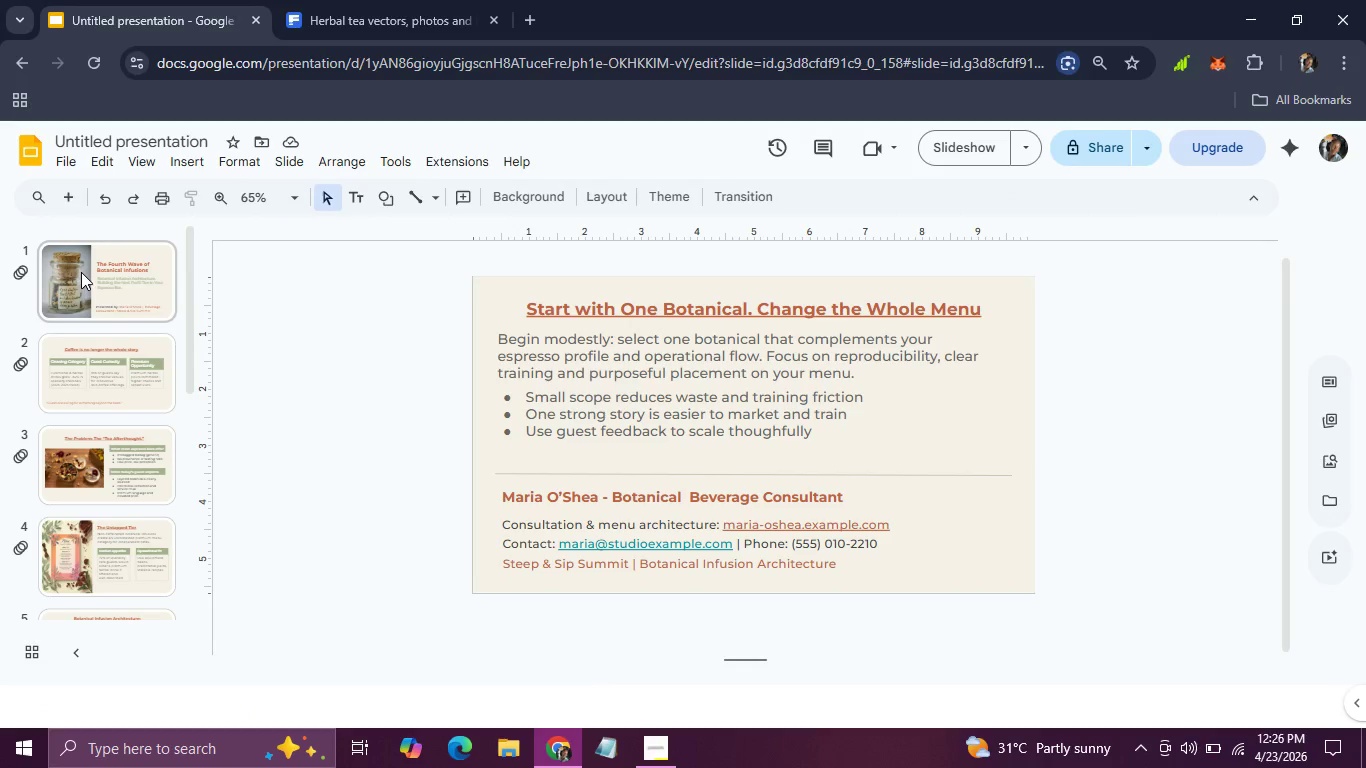 
wait(14.86)
 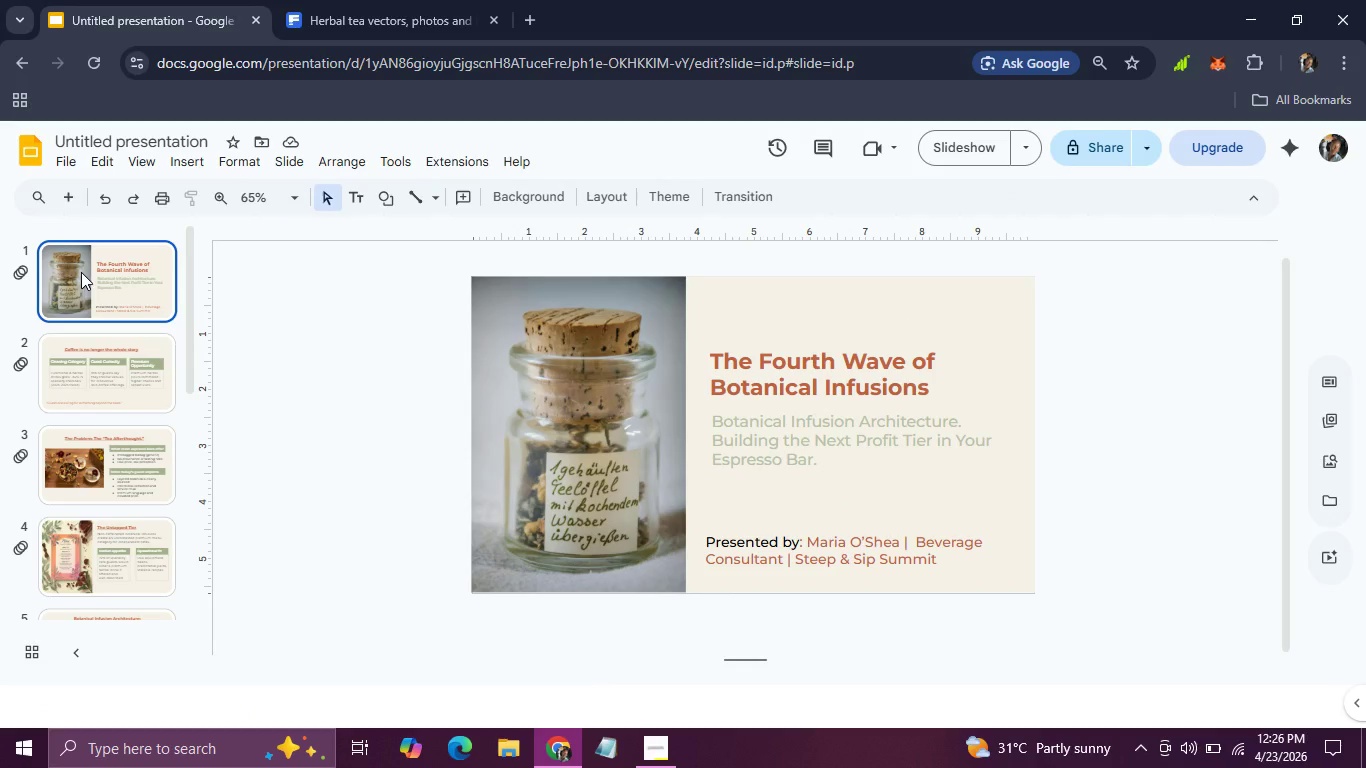 
left_click([949, 153])
 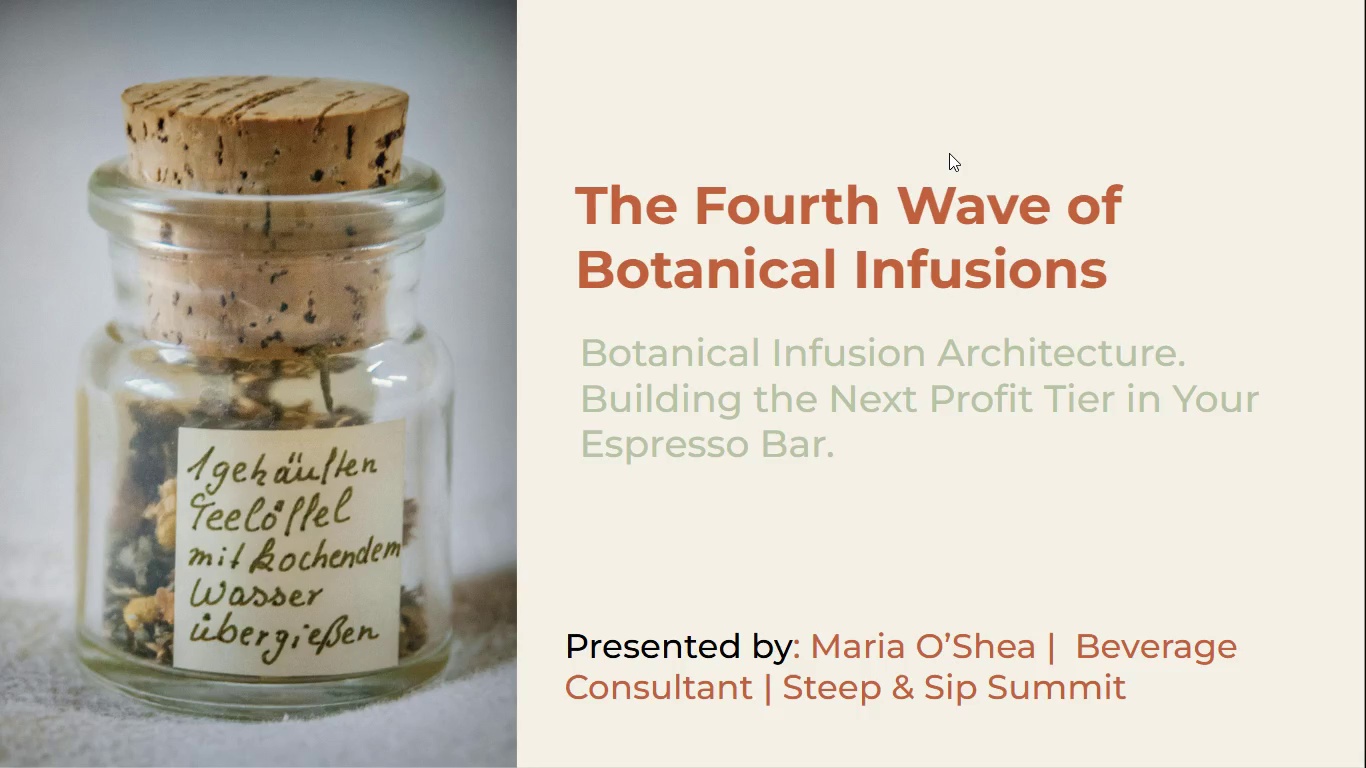 
wait(18.73)
 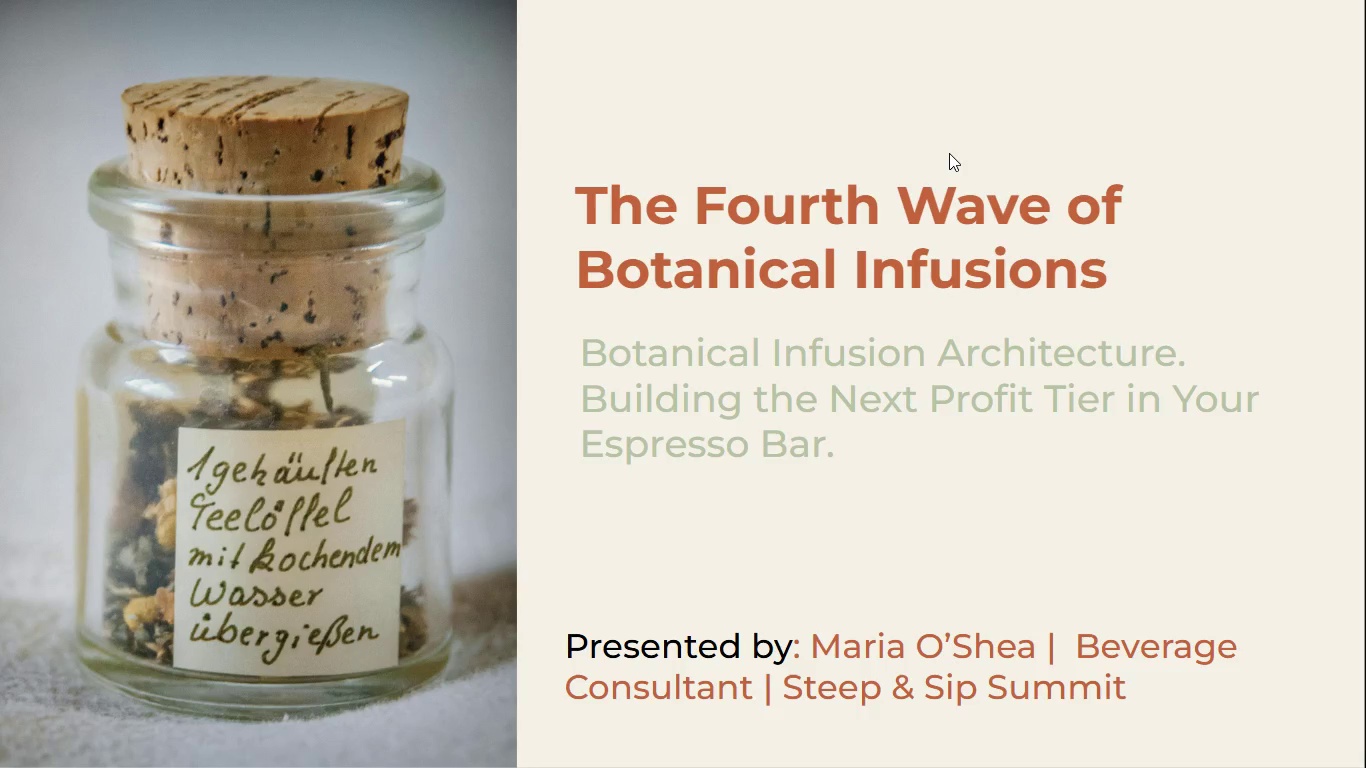 
hold_key(key=ArrowRight, duration=0.38)
 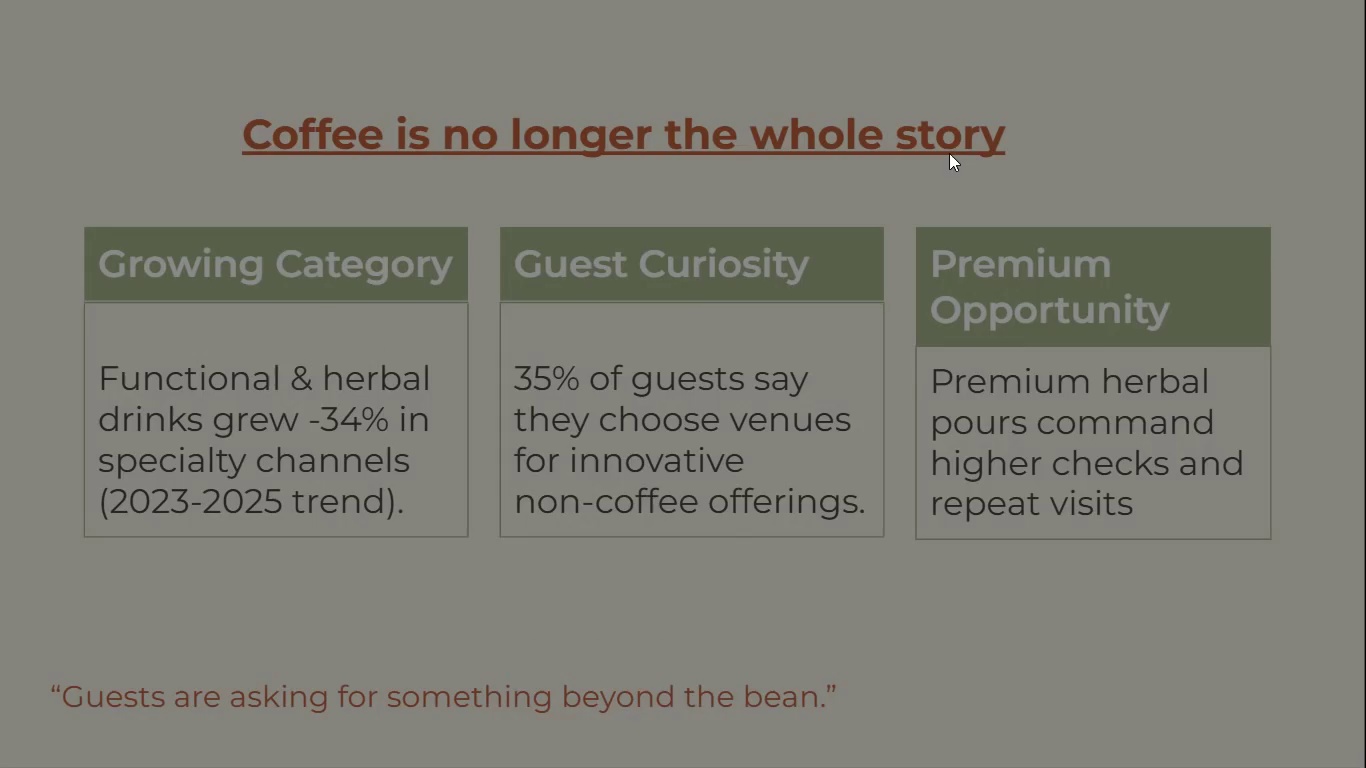 
key(ArrowRight)
 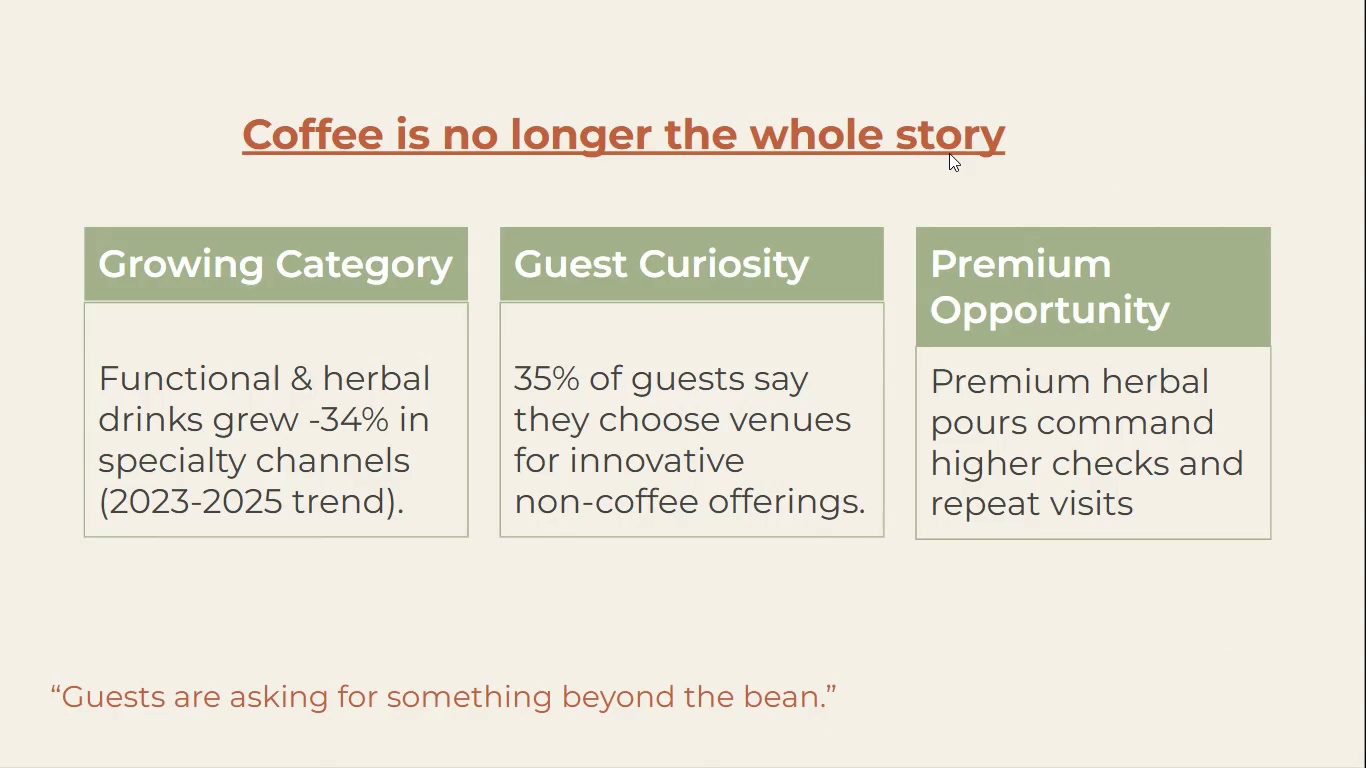 
hold_key(key=ArrowRight, duration=0.38)
 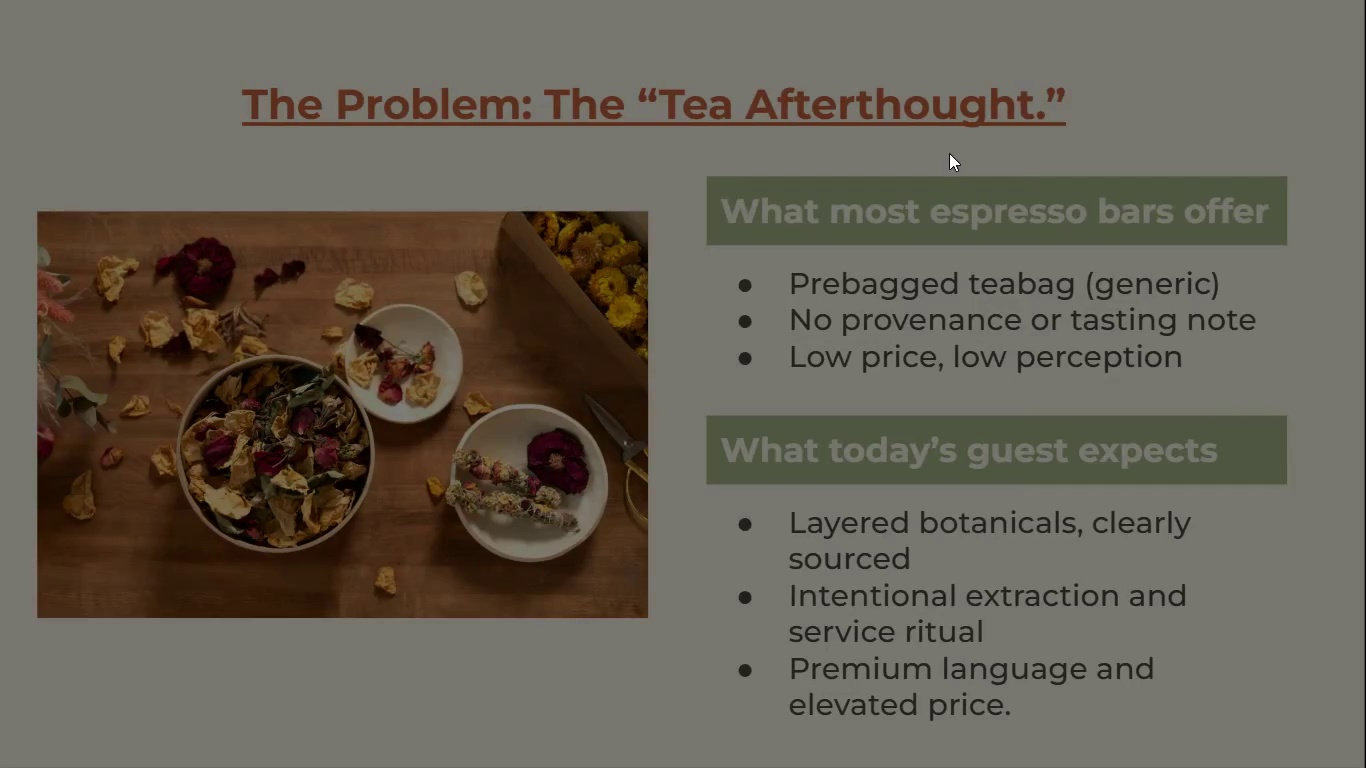 
hold_key(key=ArrowRight, duration=0.45)
 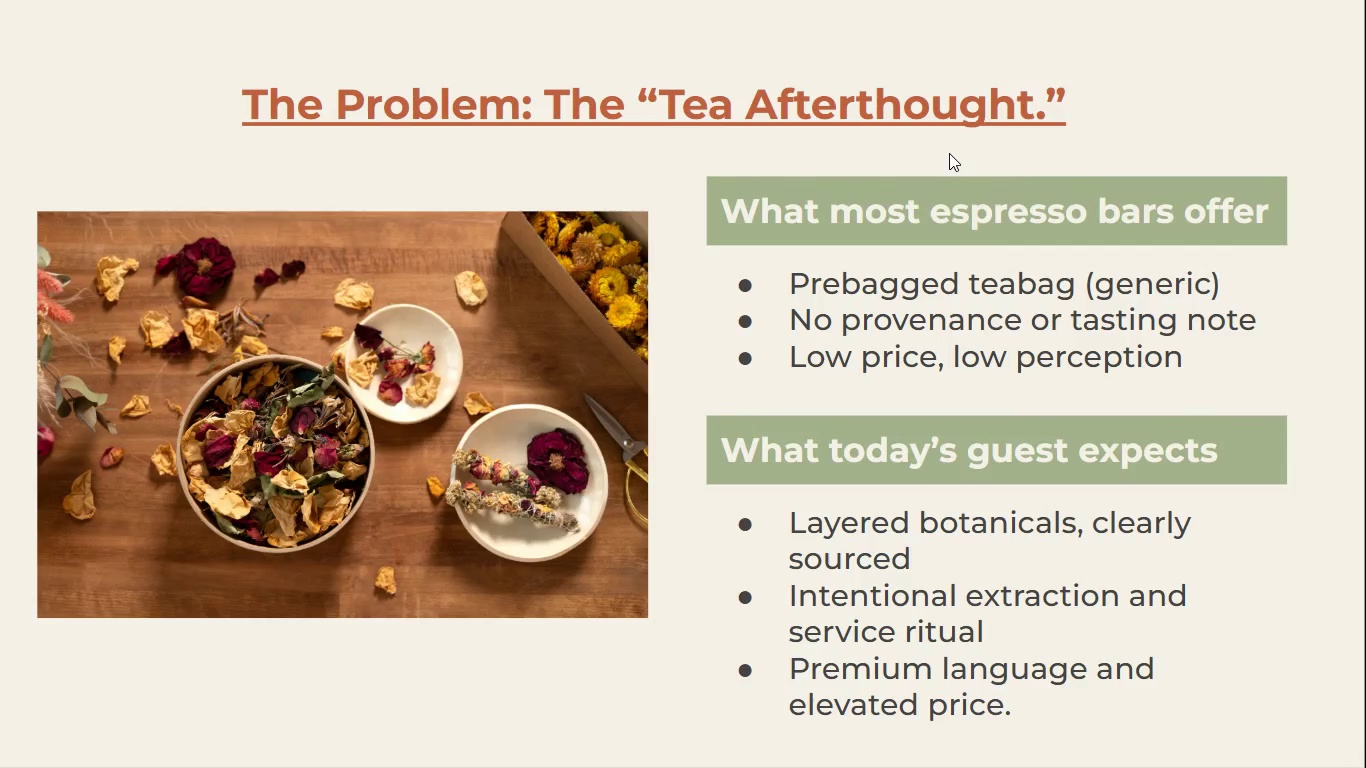 
hold_key(key=ArrowRight, duration=0.34)
 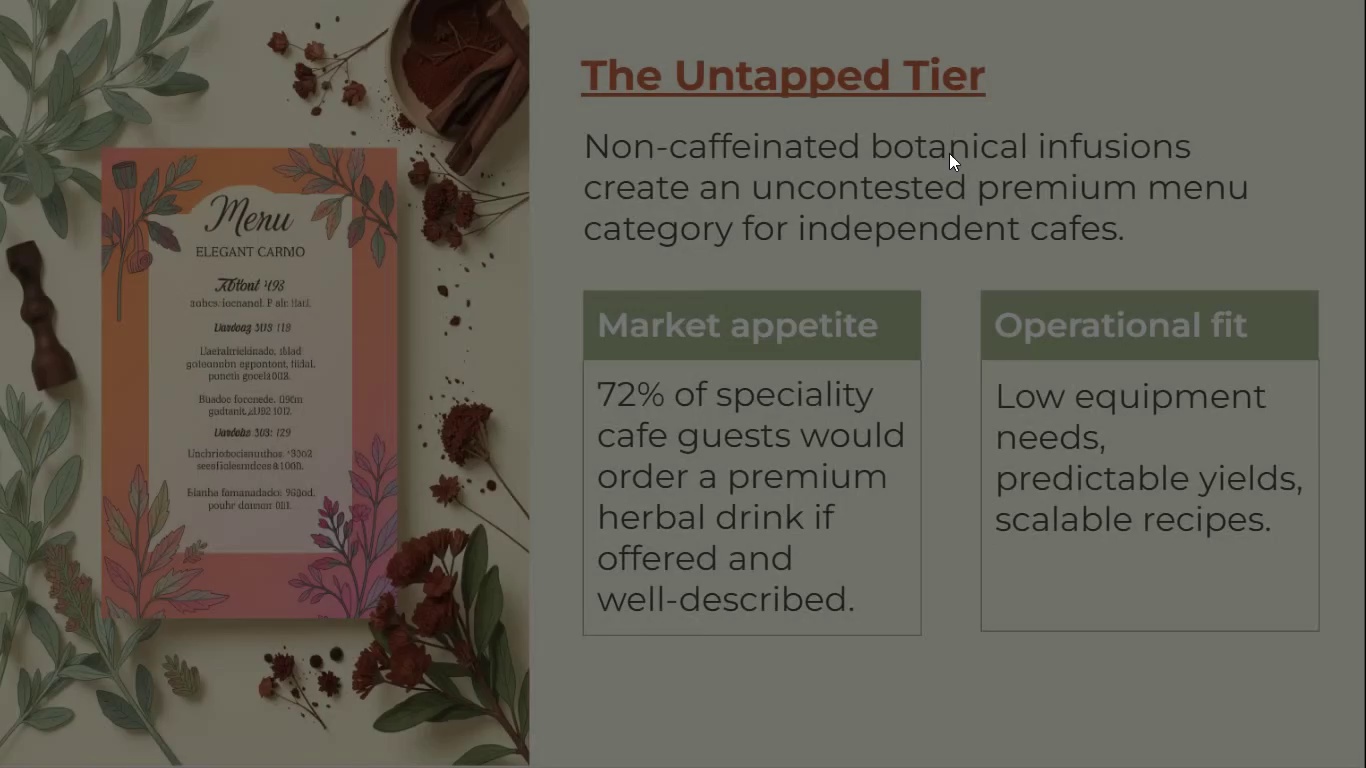 
hold_key(key=ArrowRight, duration=0.36)
 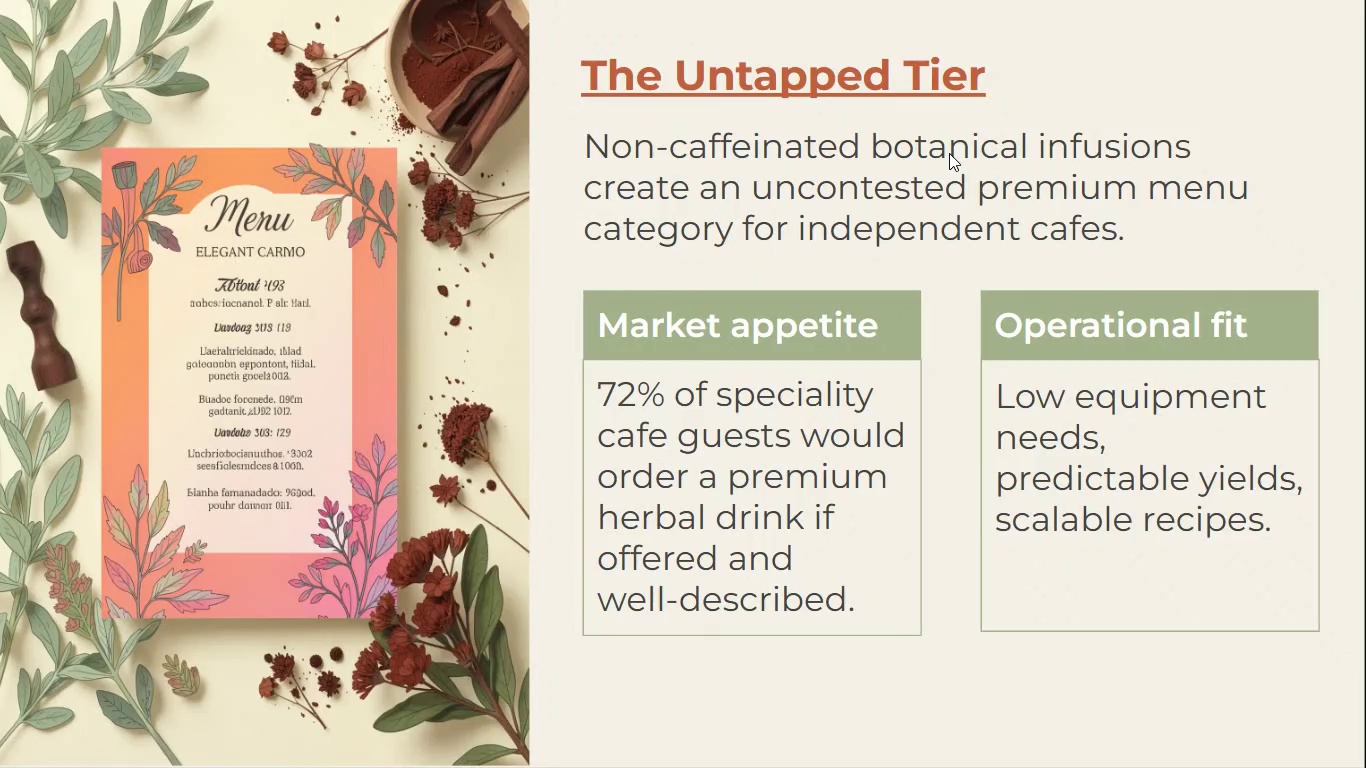 
key(ArrowRight)
 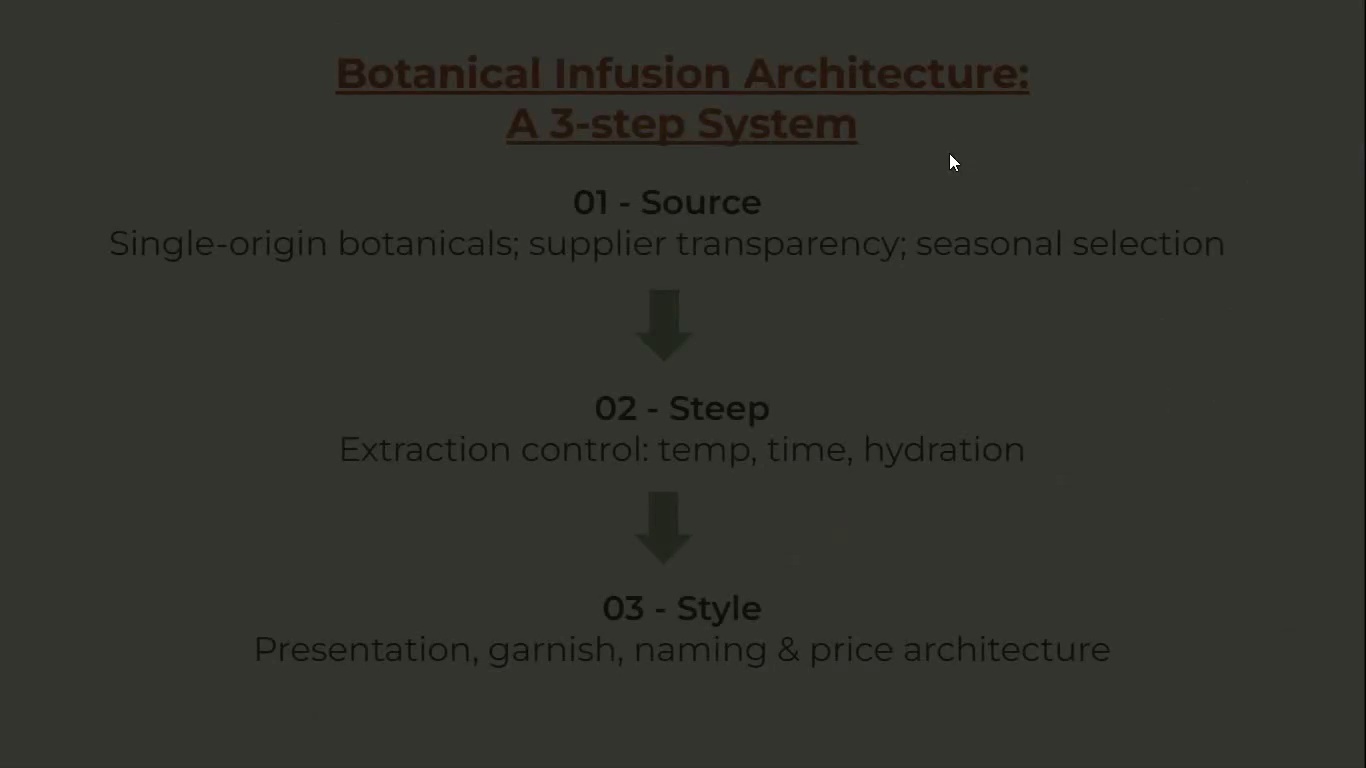 
key(ArrowRight)
 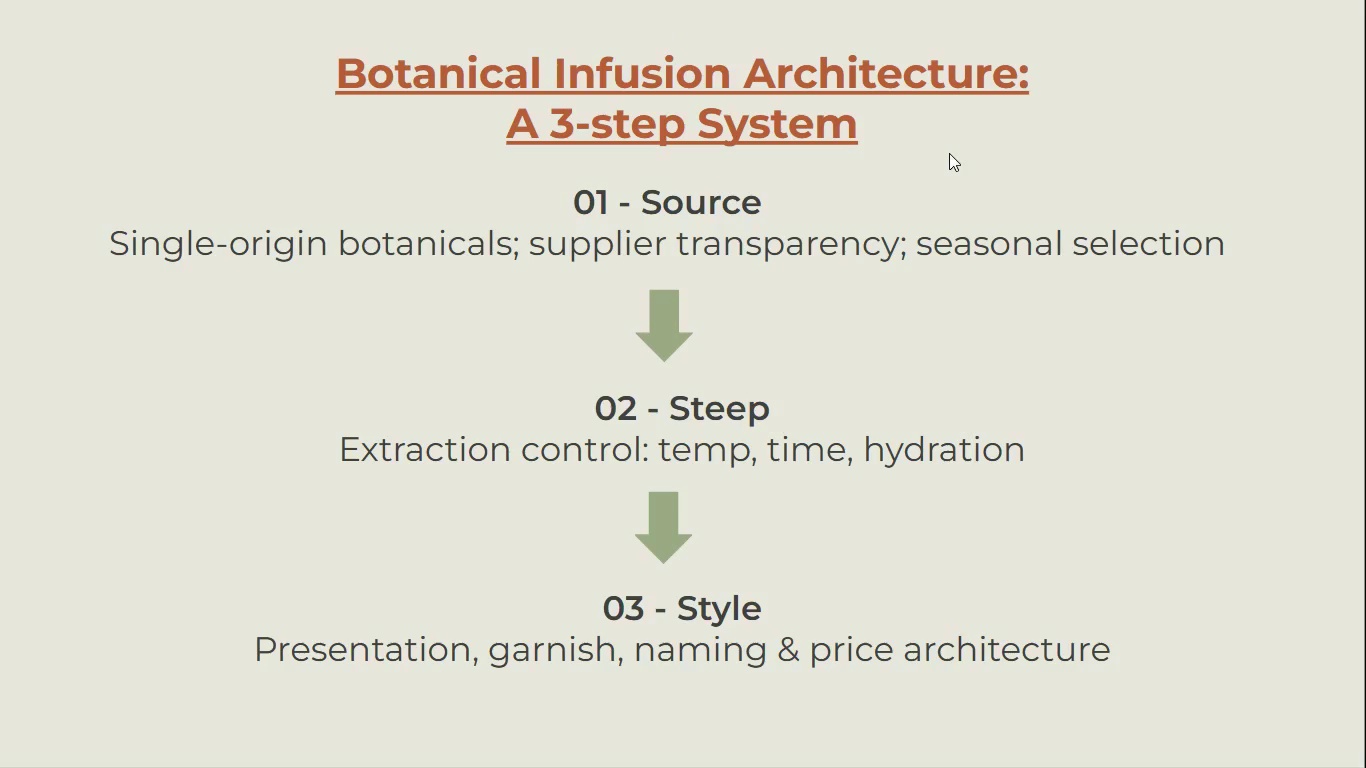 
key(ArrowRight)
 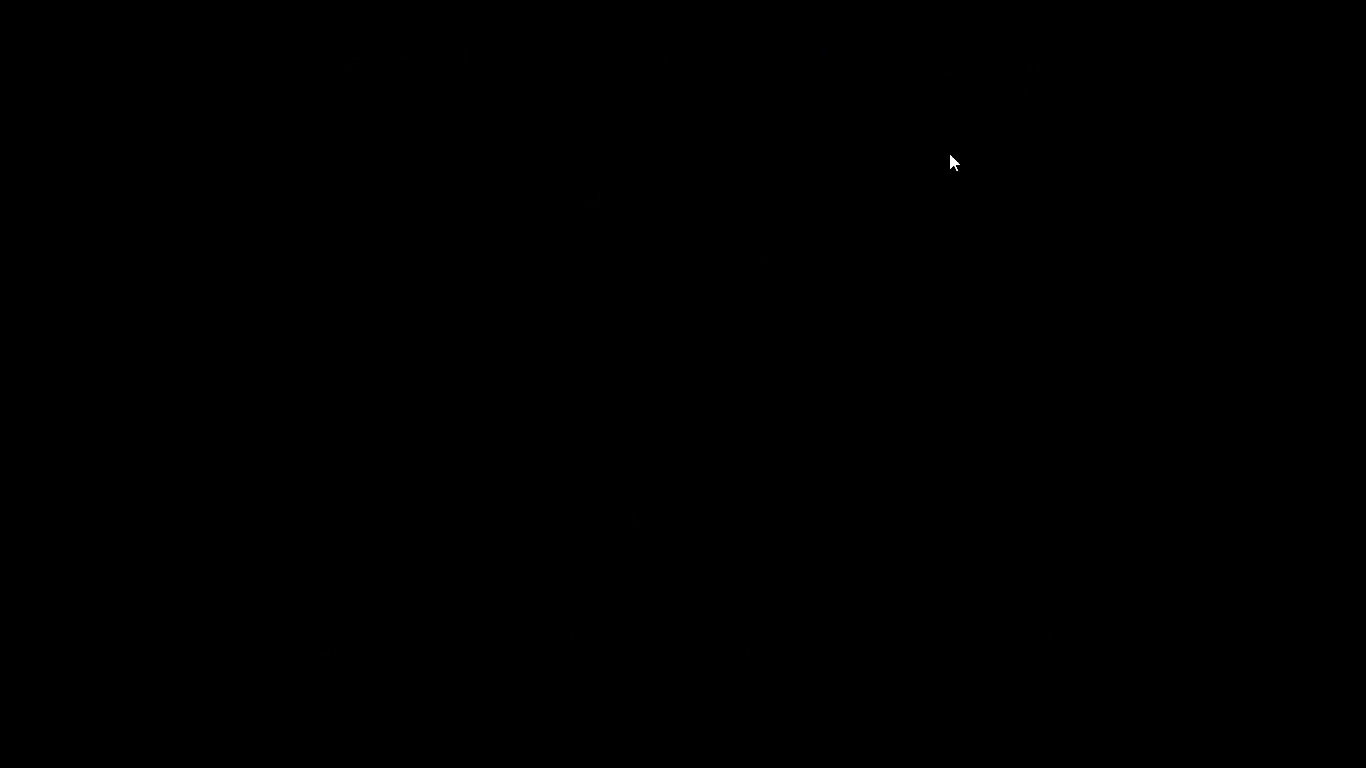 
key(ArrowRight)
 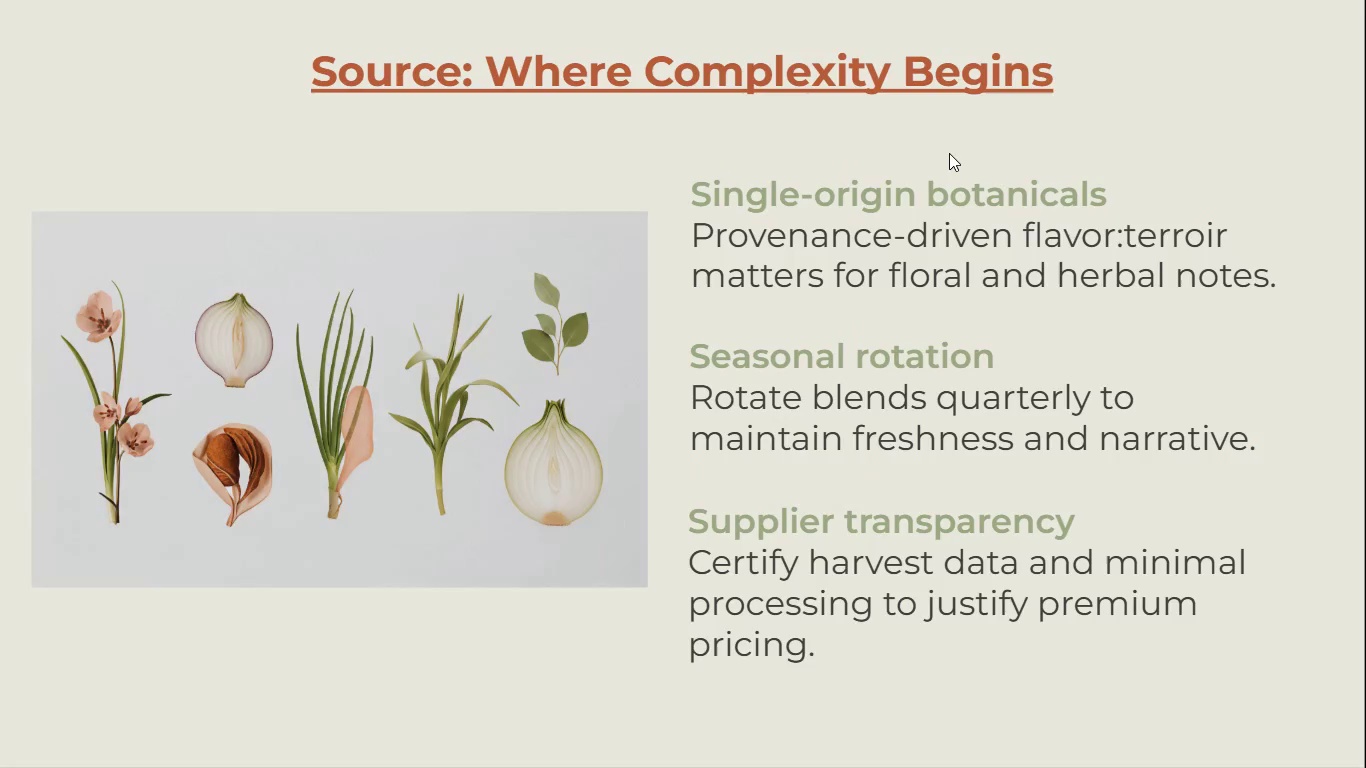 
key(ArrowRight)
 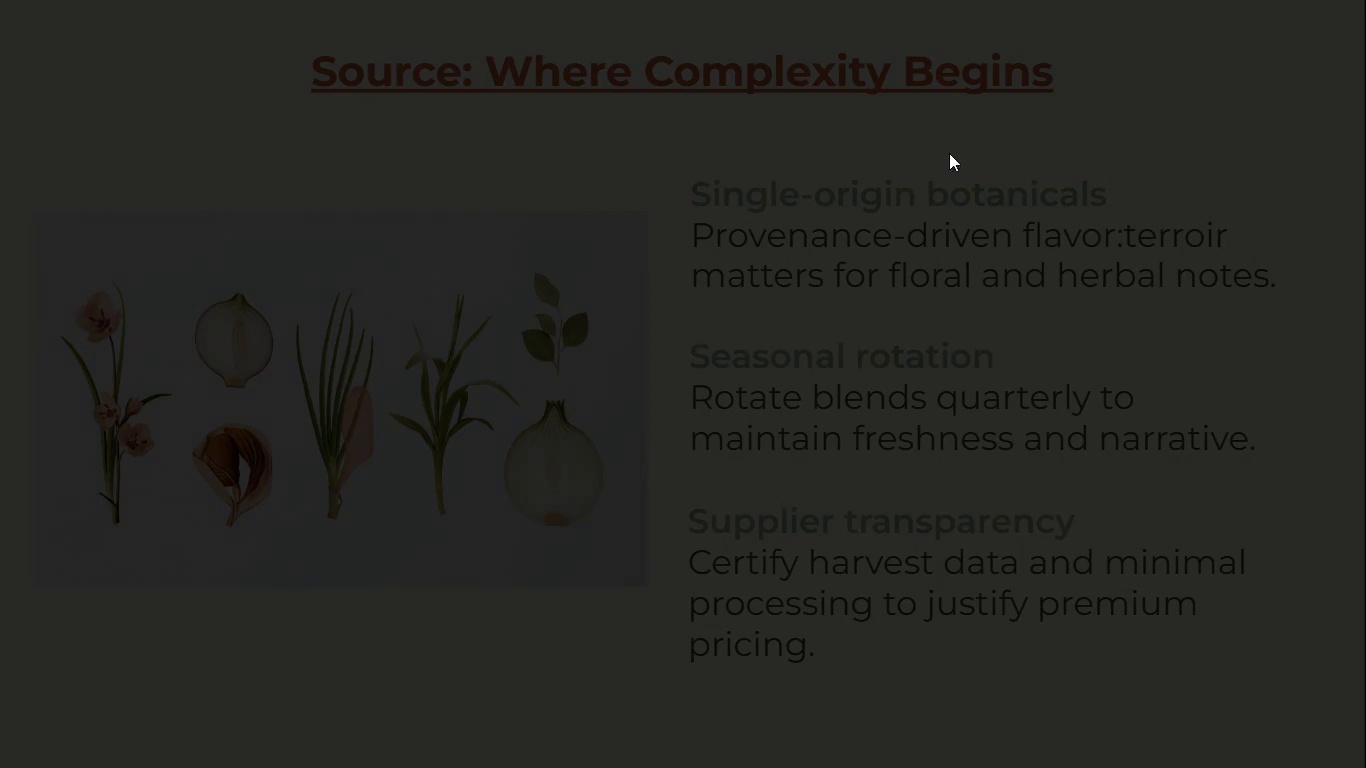 
key(ArrowRight)
 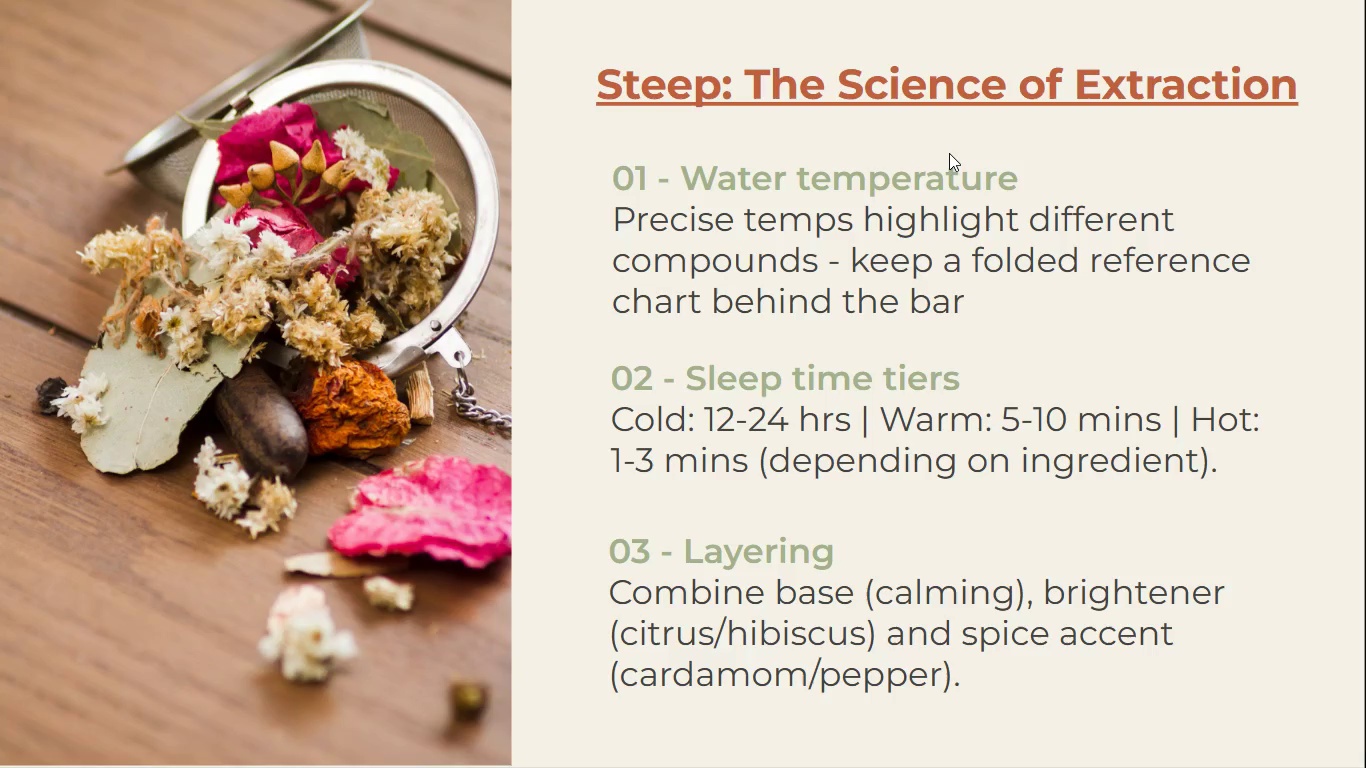 
key(ArrowRight)
 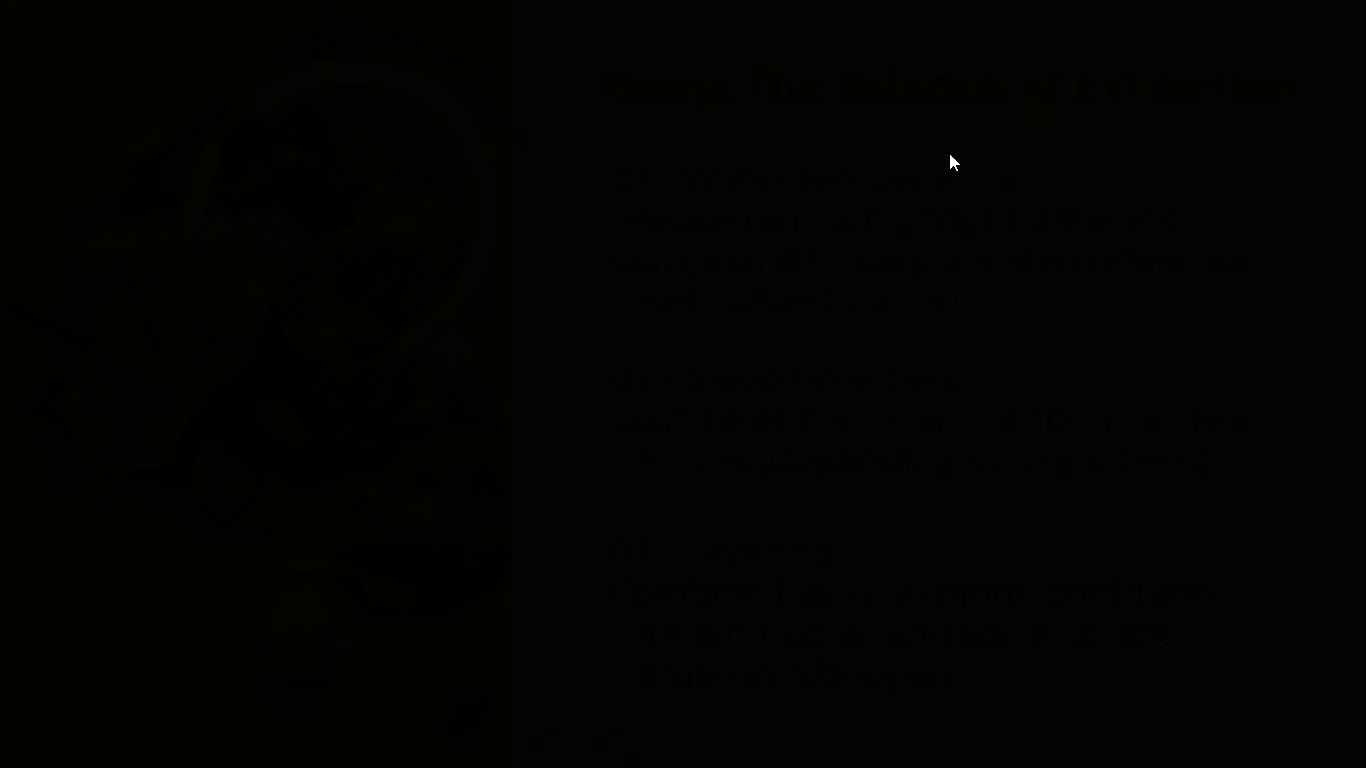 
key(ArrowRight)
 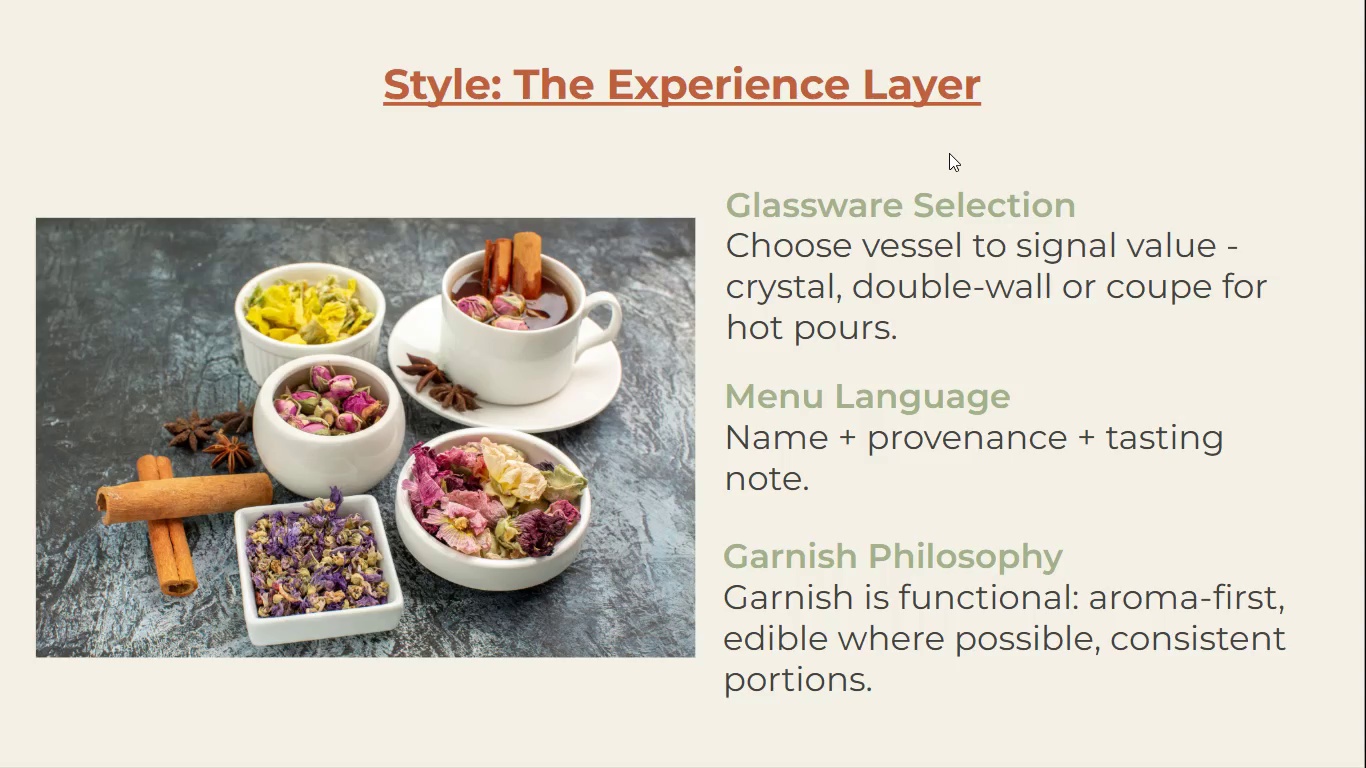 
key(ArrowRight)
 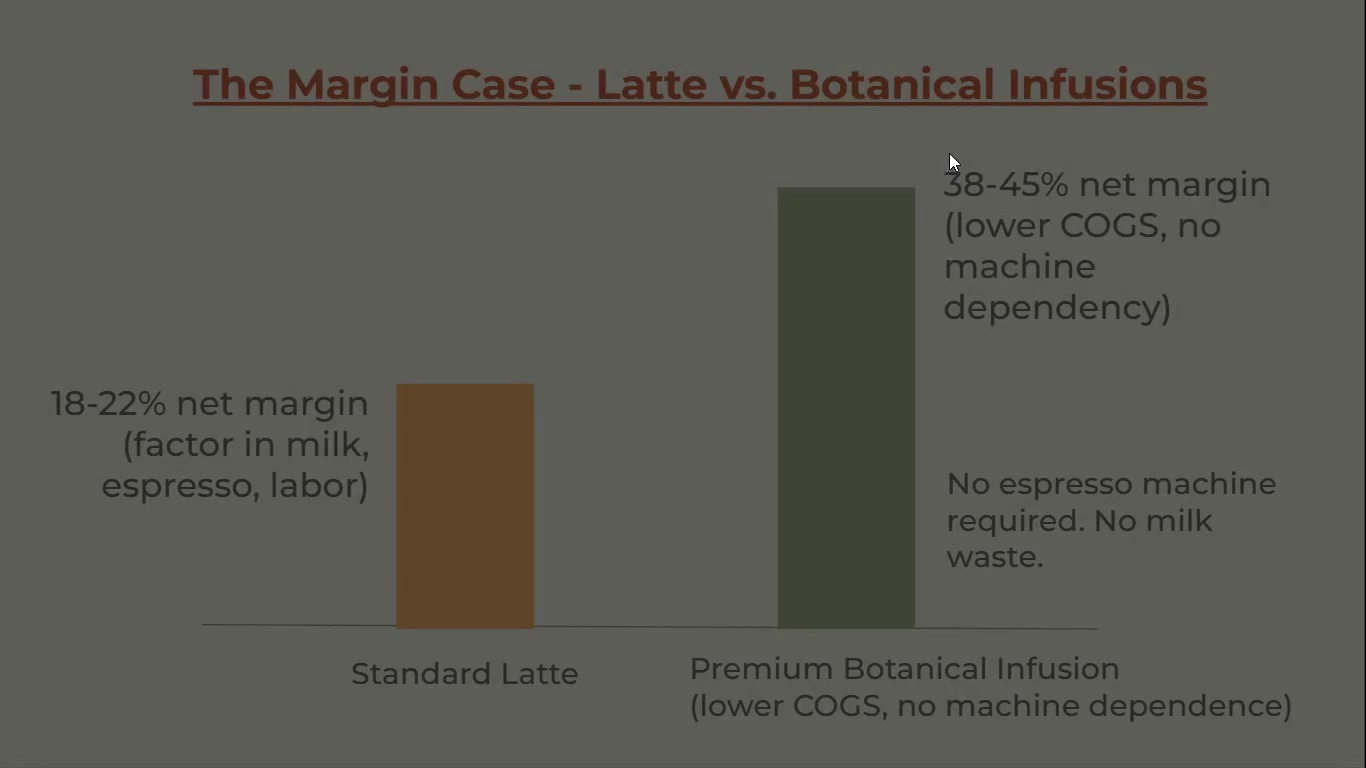 
key(ArrowRight)
 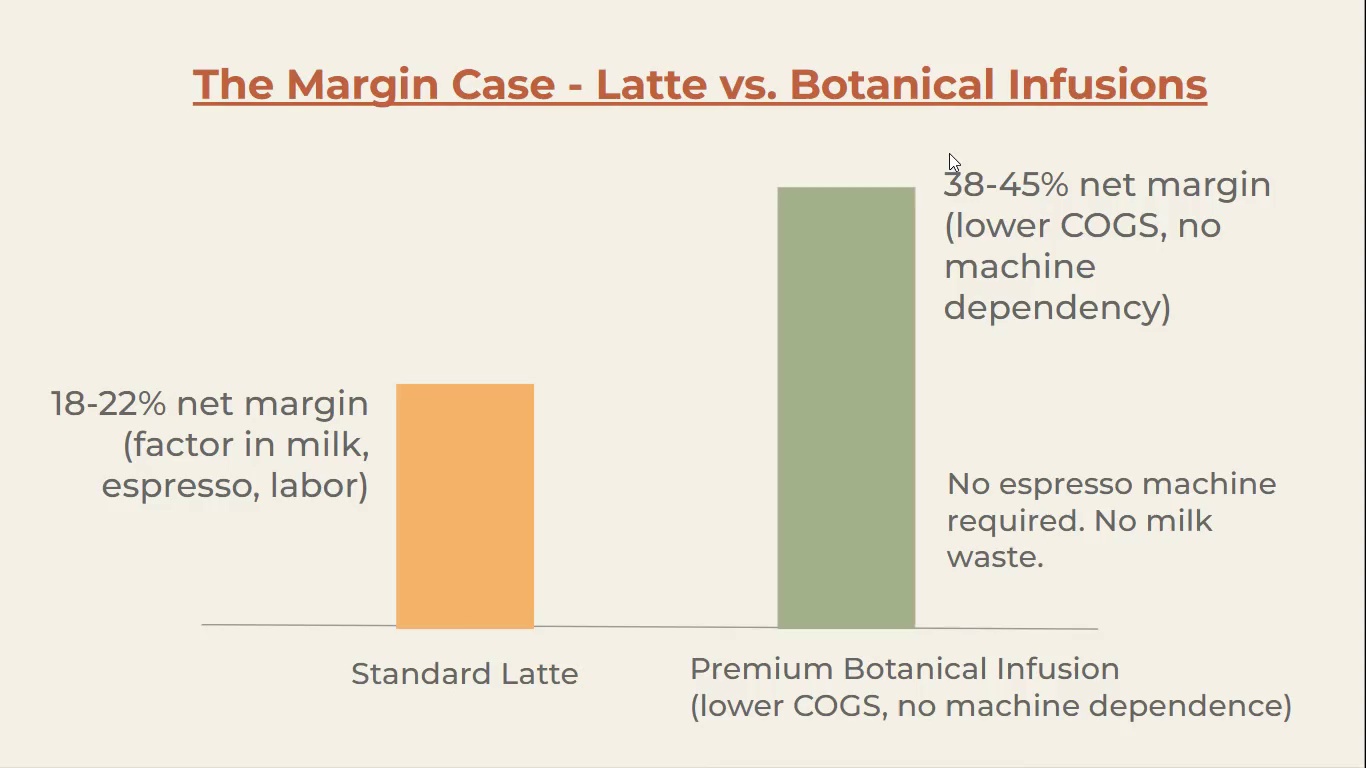 
key(ArrowRight)
 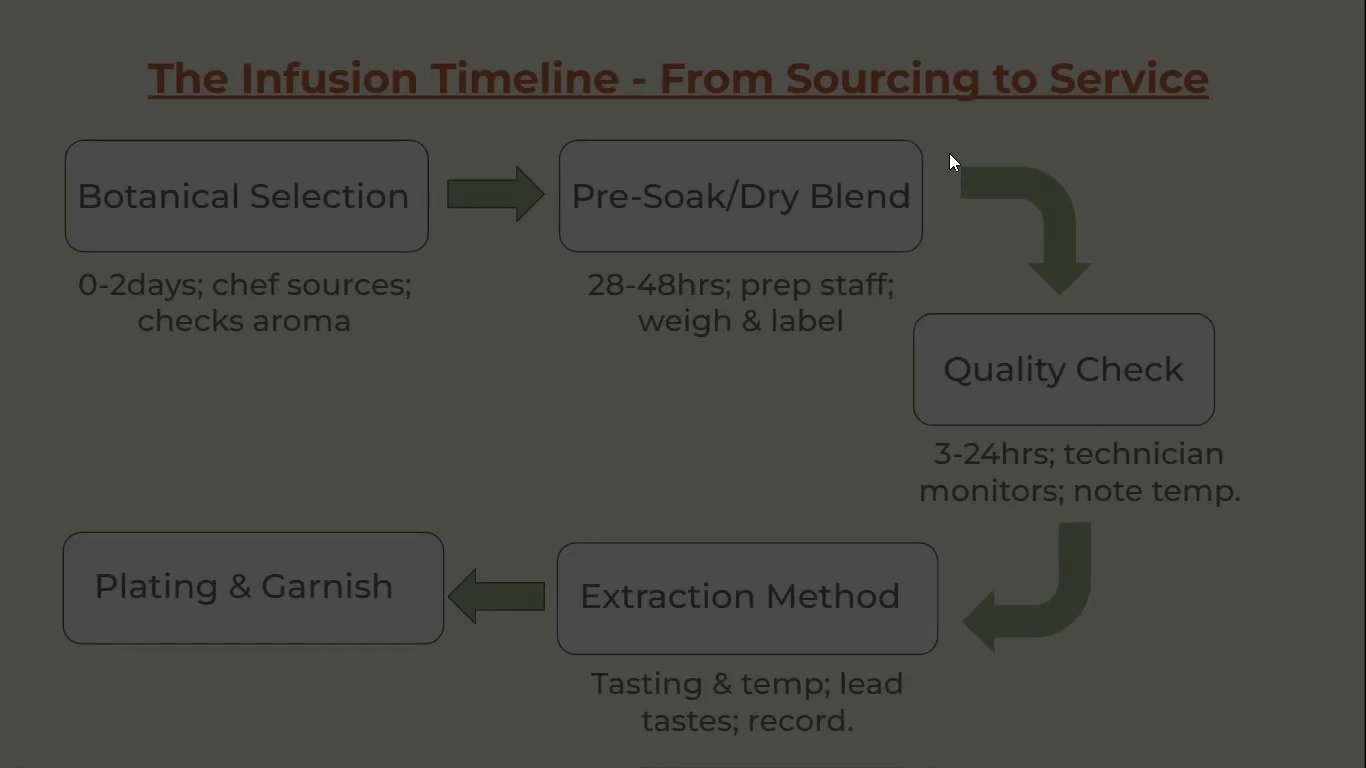 
key(ArrowRight)
 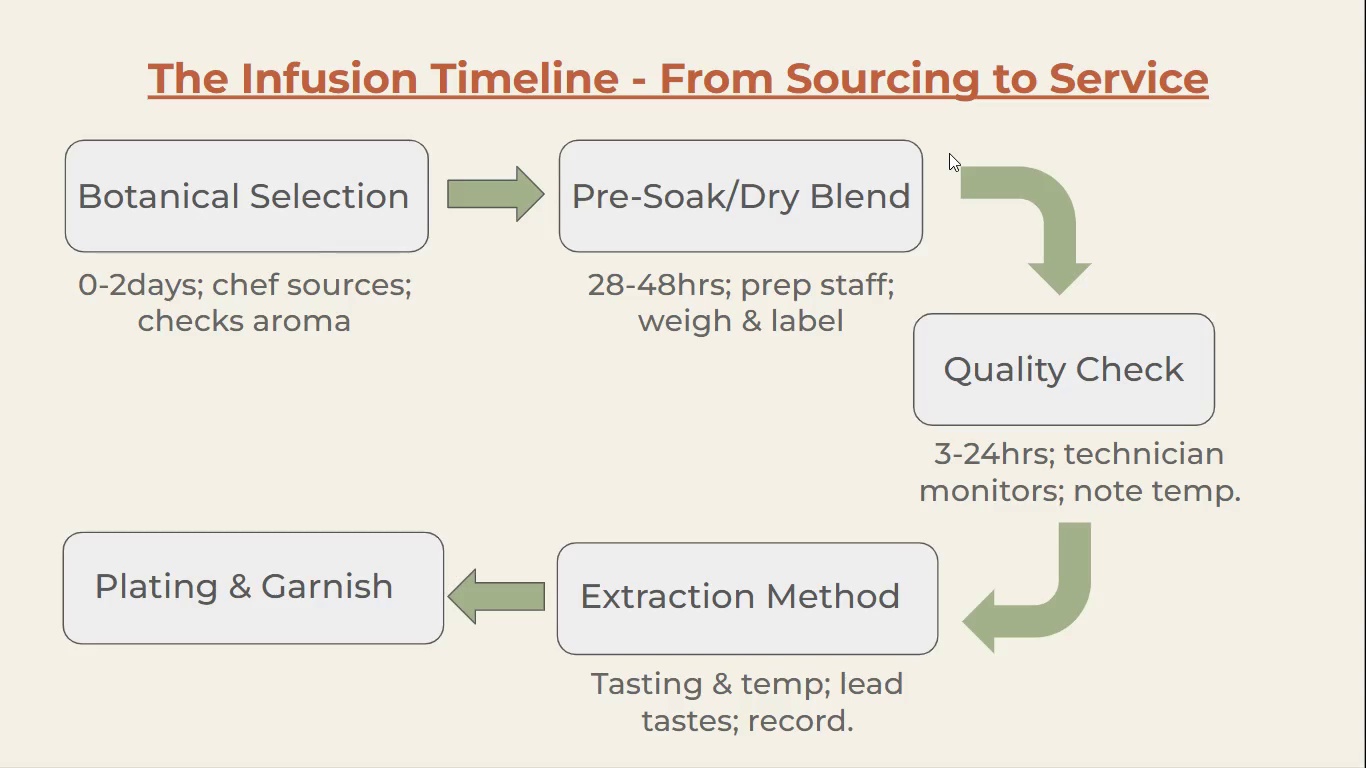 
key(ArrowRight)
 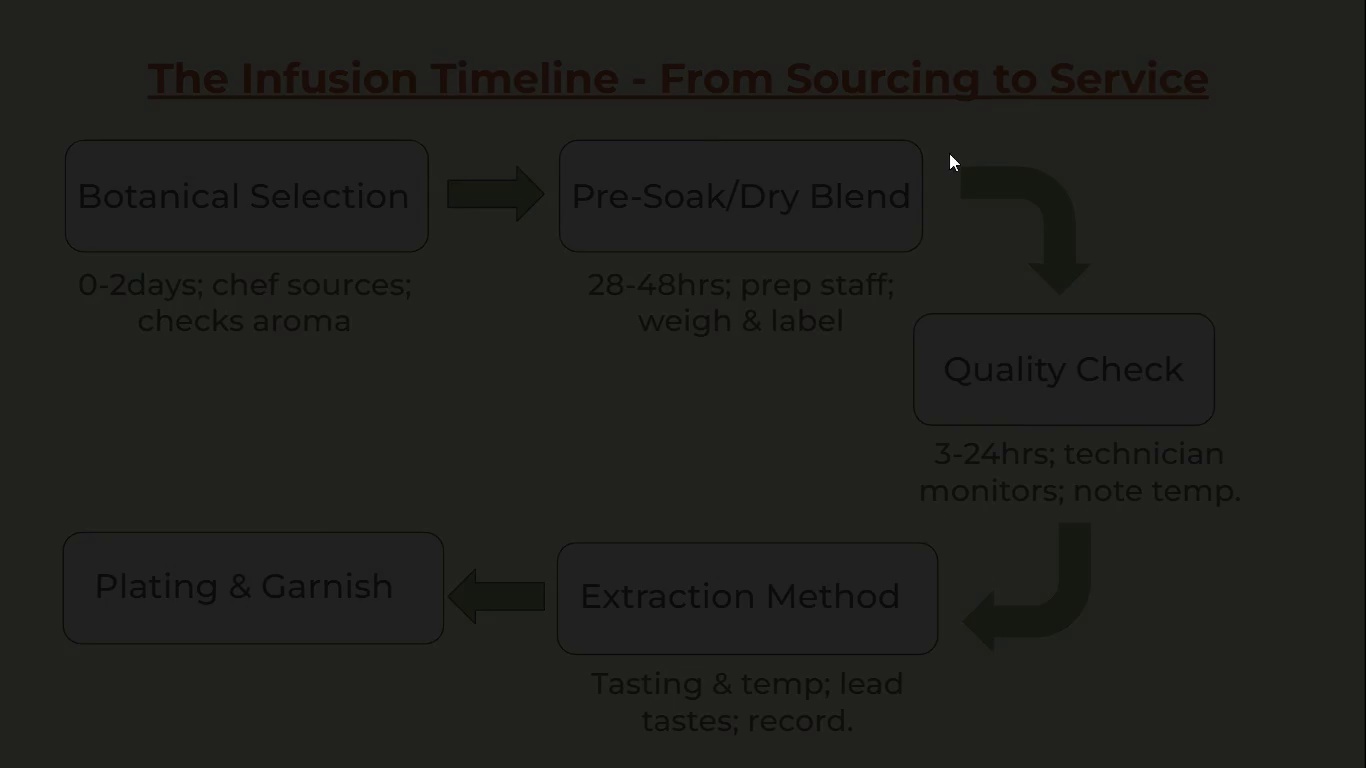 
key(ArrowRight)
 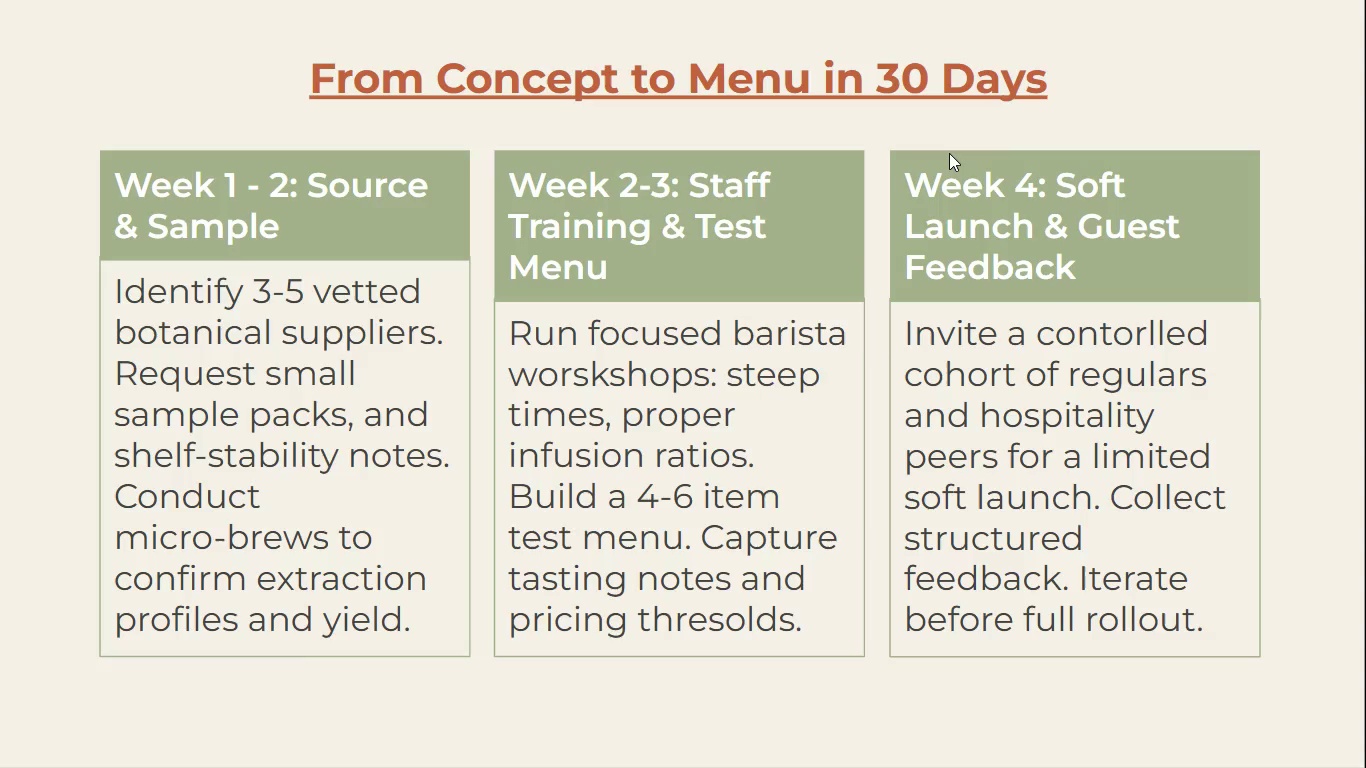 
key(ArrowRight)
 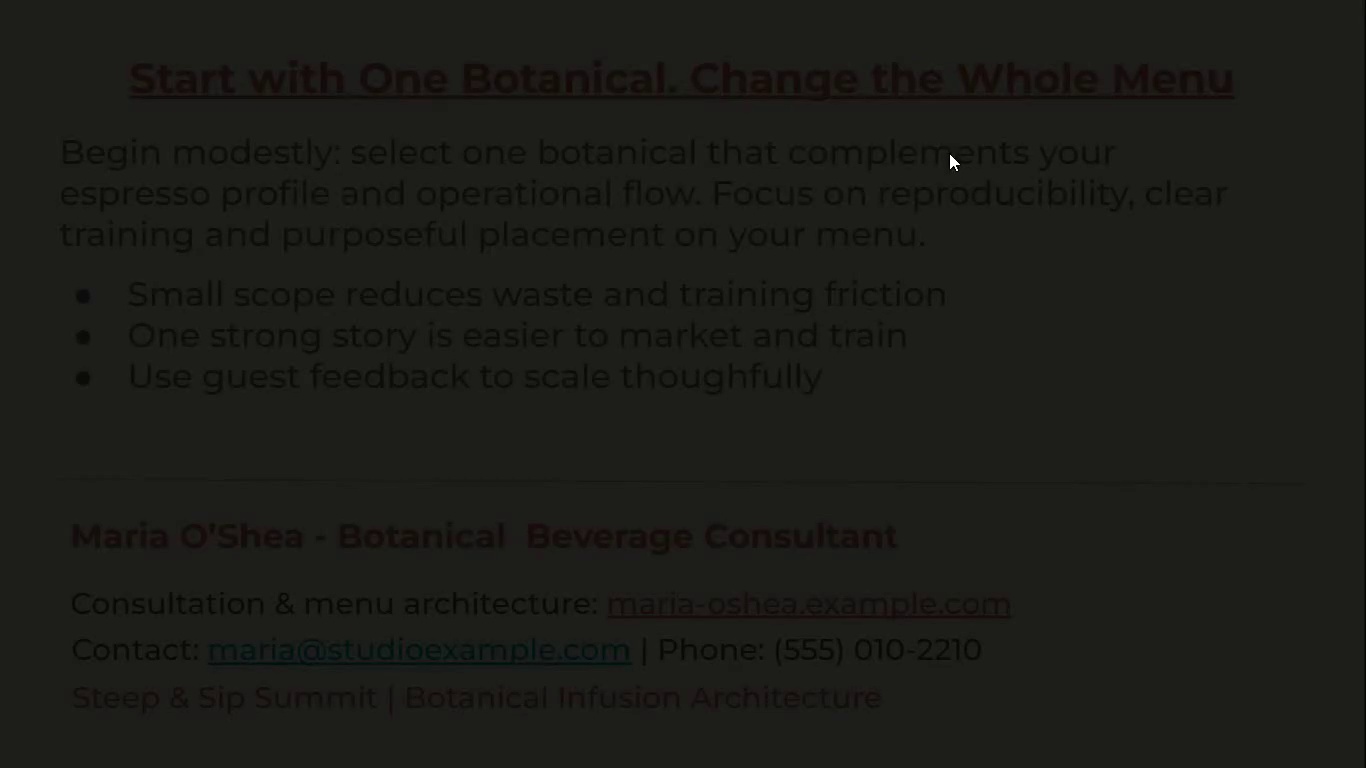 
key(ArrowRight)
 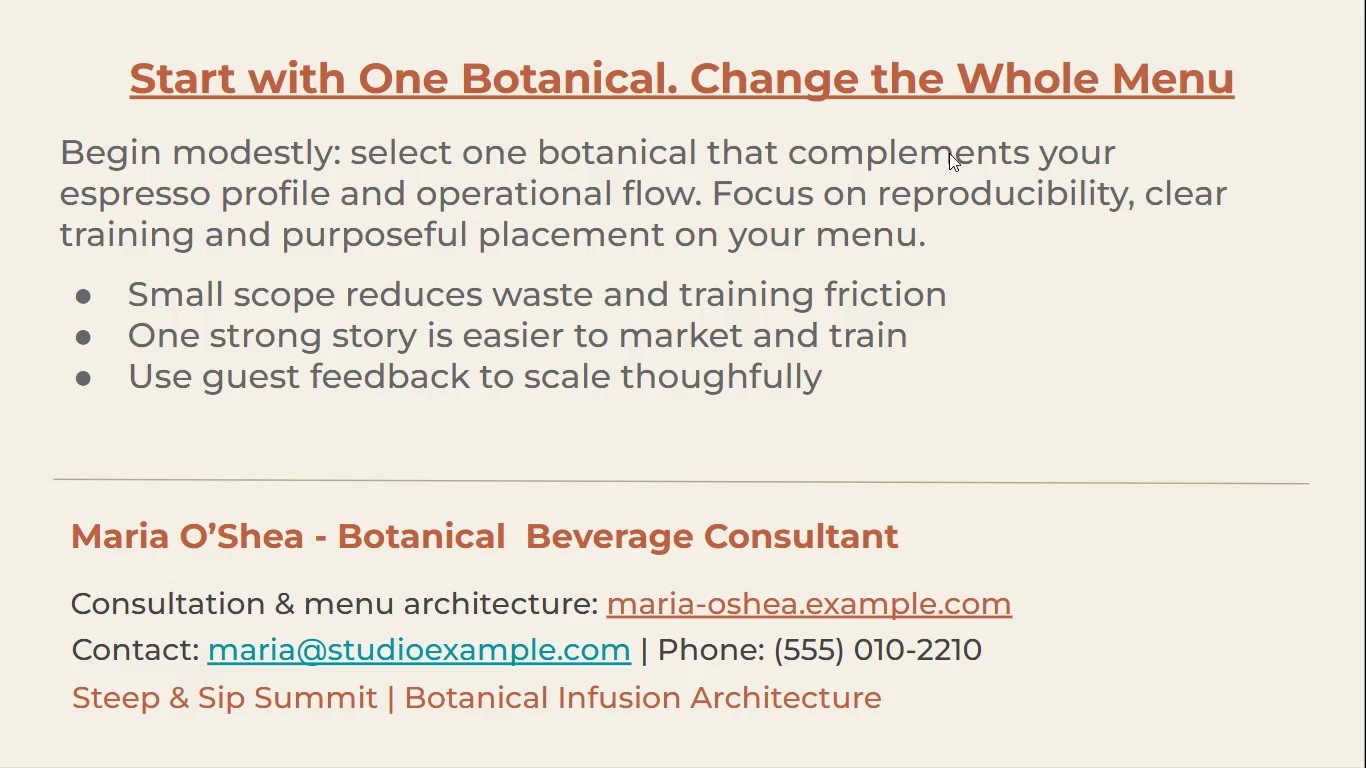 
key(ArrowRight)
 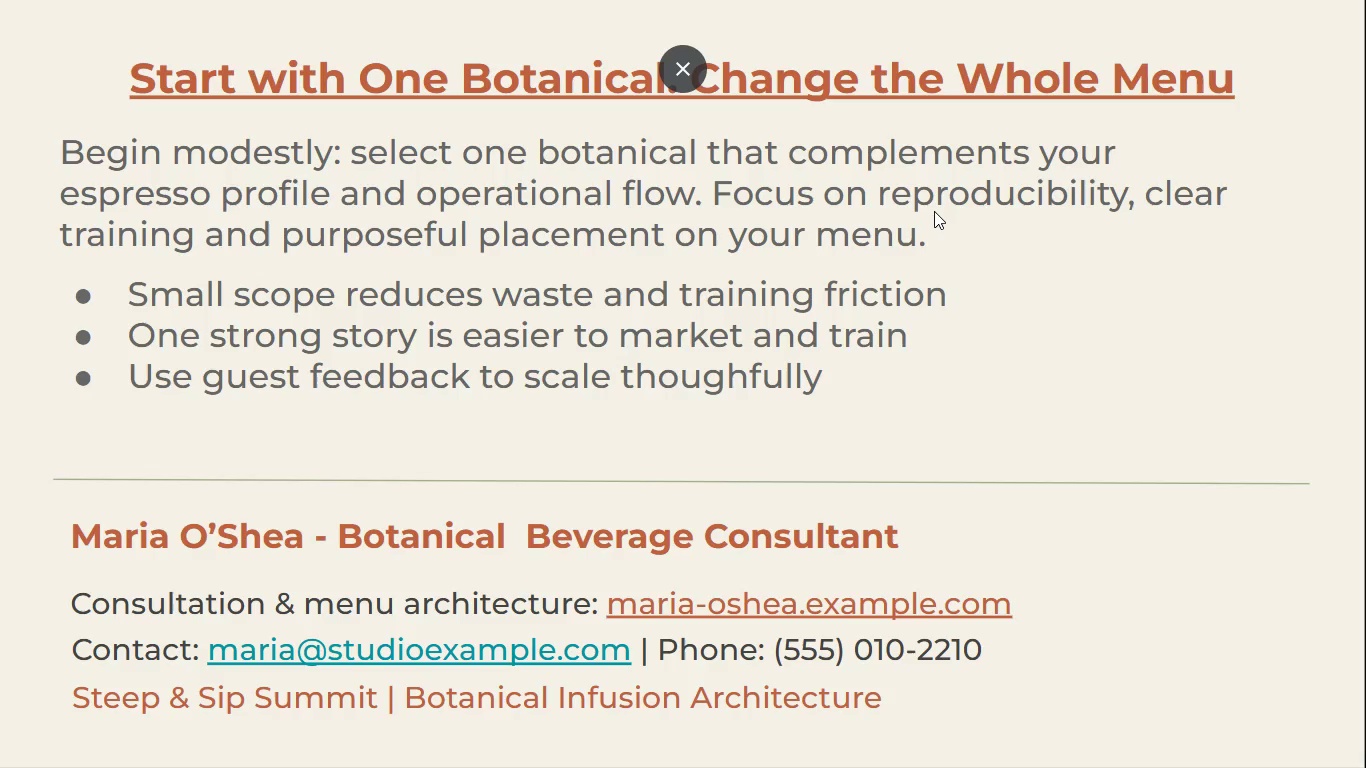 
key(Escape)
 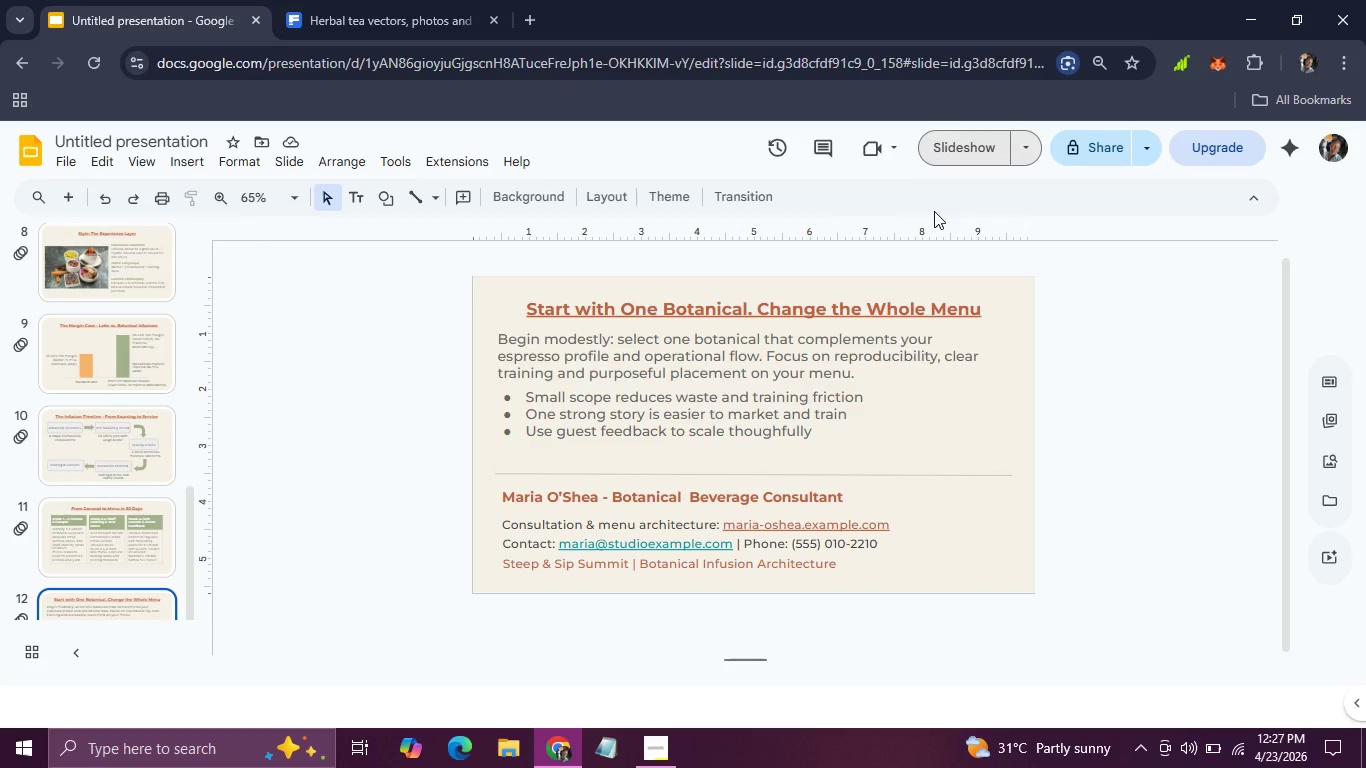 
wait(5.08)
 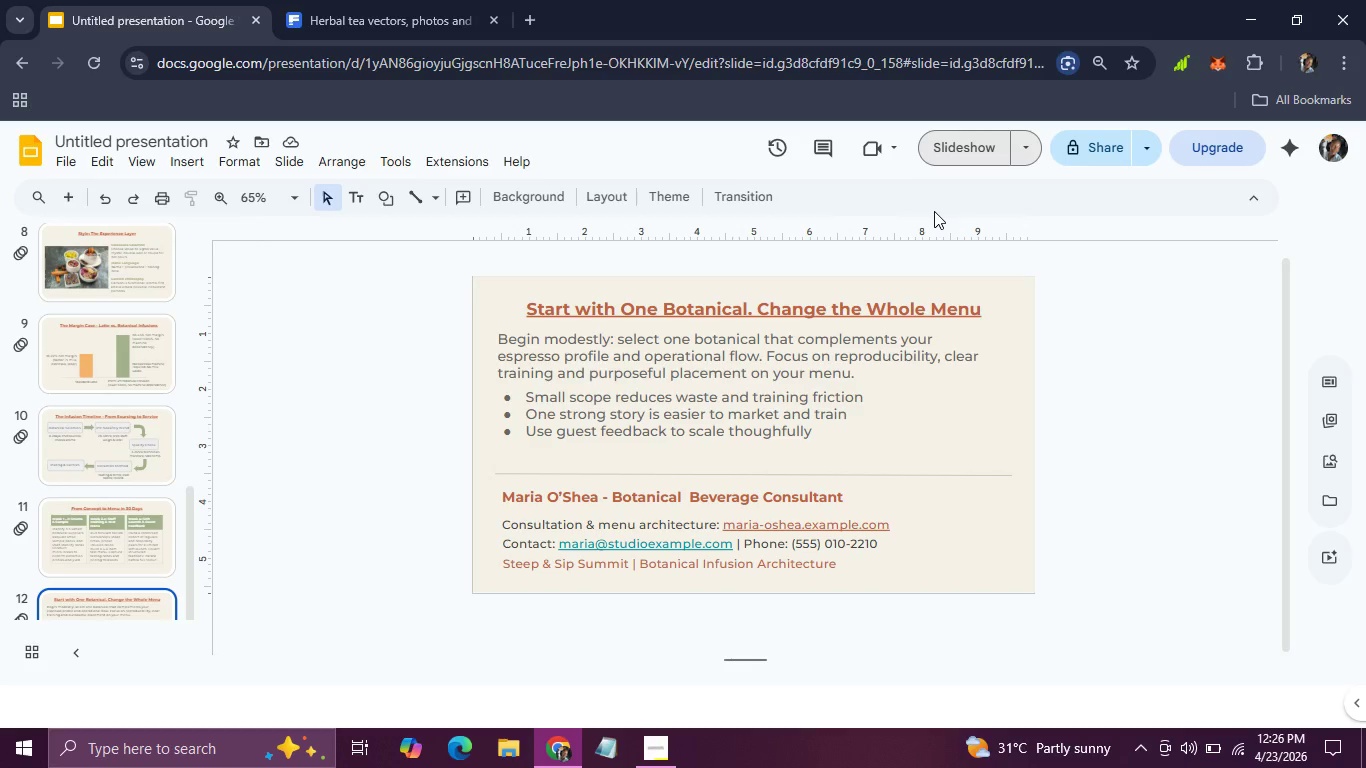 
left_click([645, 365])
 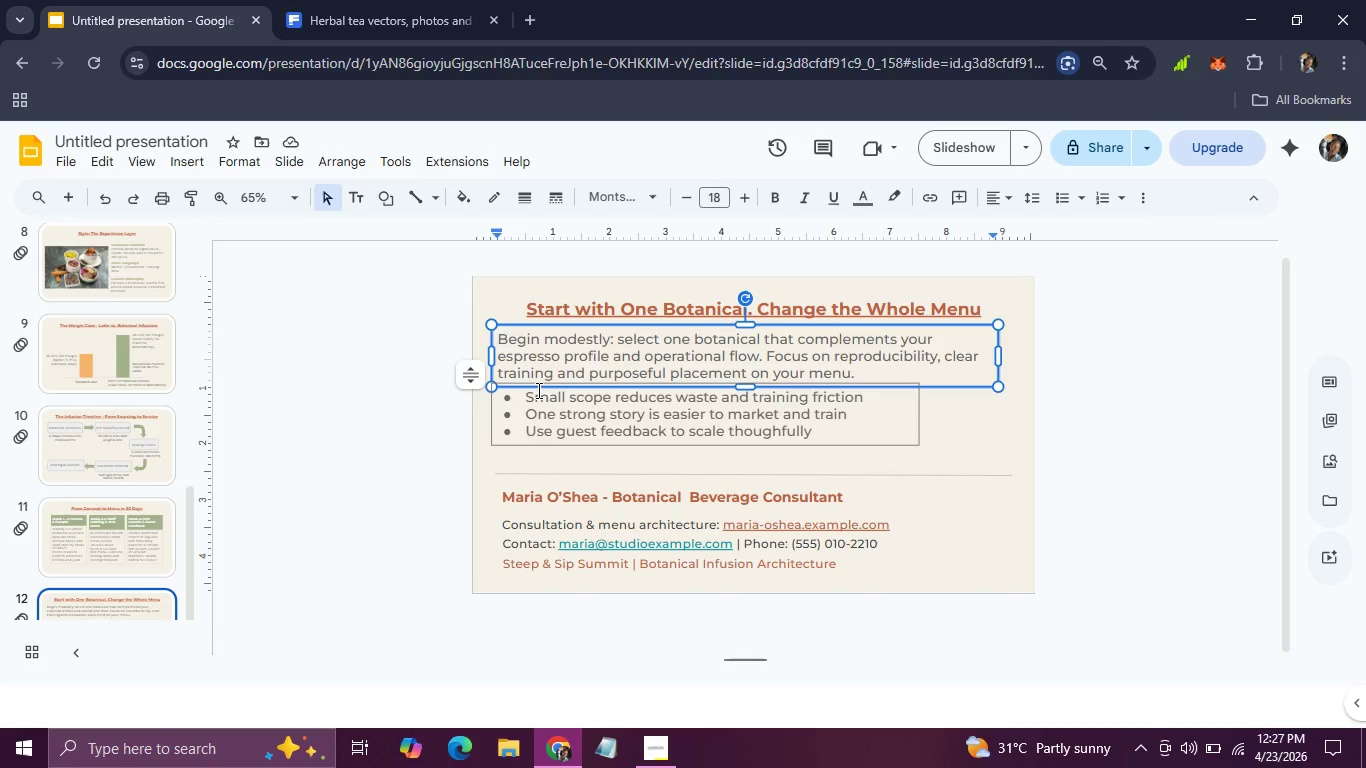 
left_click([122, 371])
 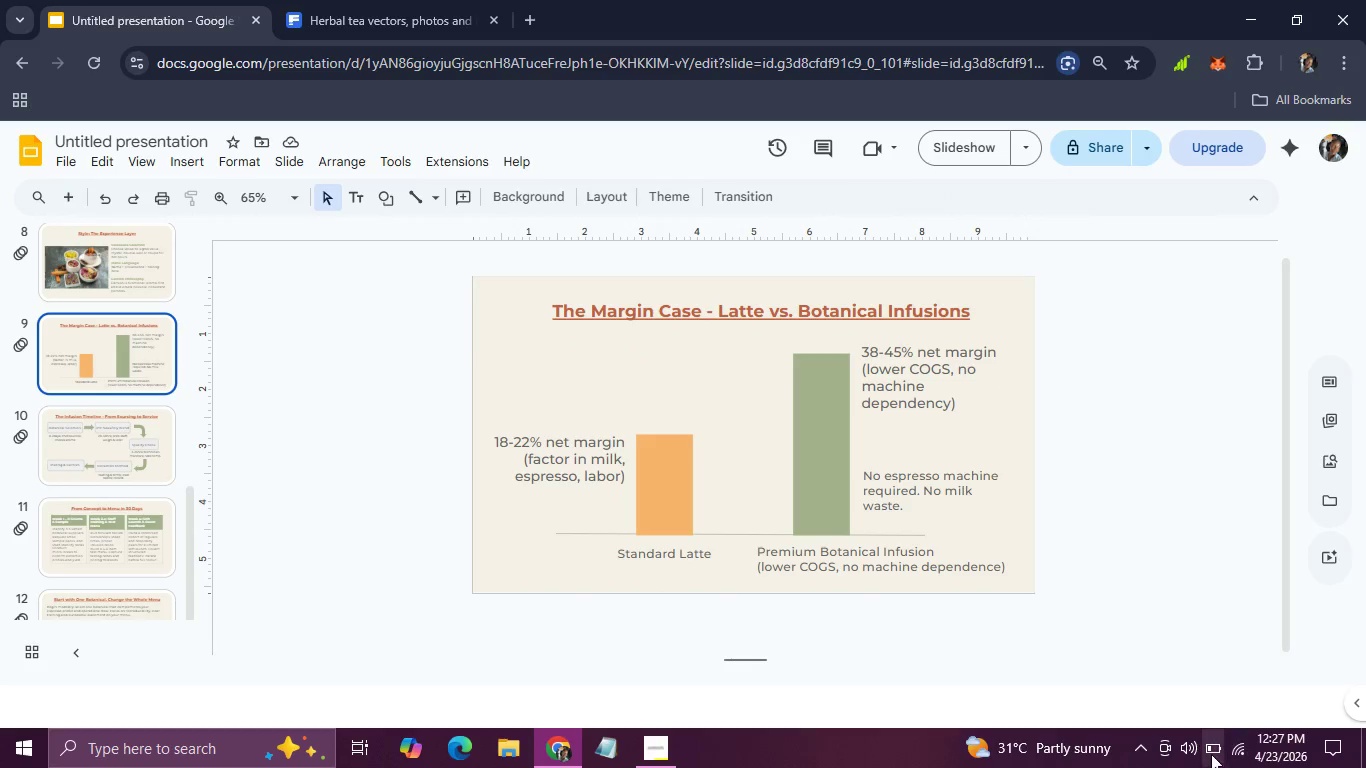 
wait(6.25)
 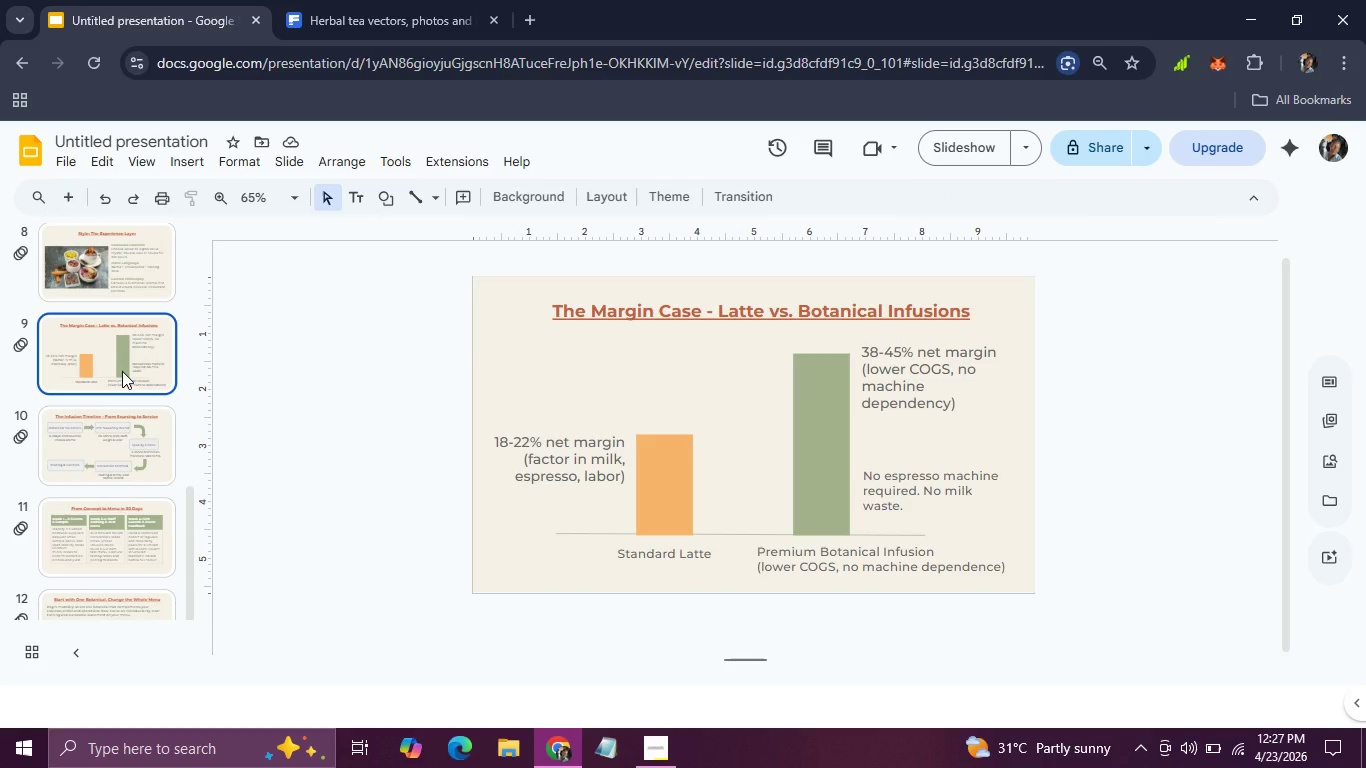 
left_click([1365, 762])
 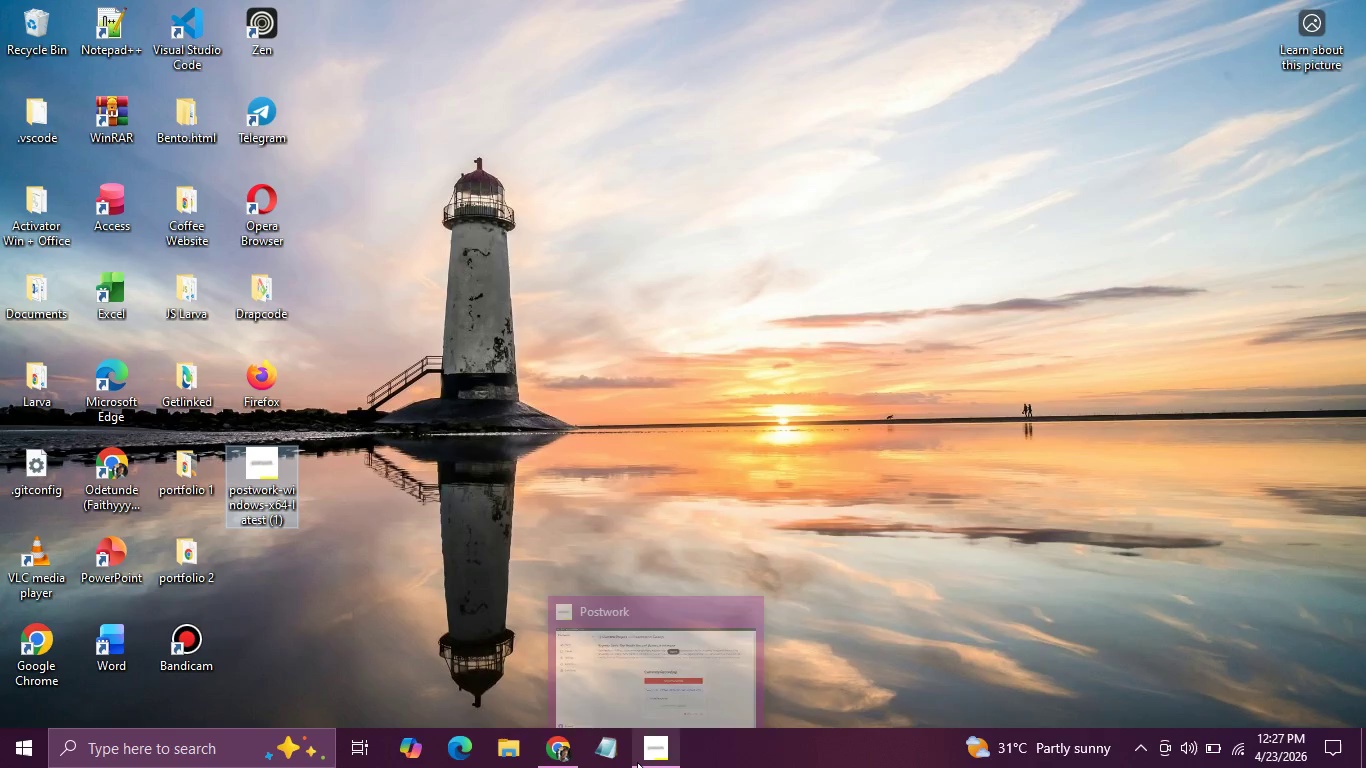 
left_click([638, 661])